 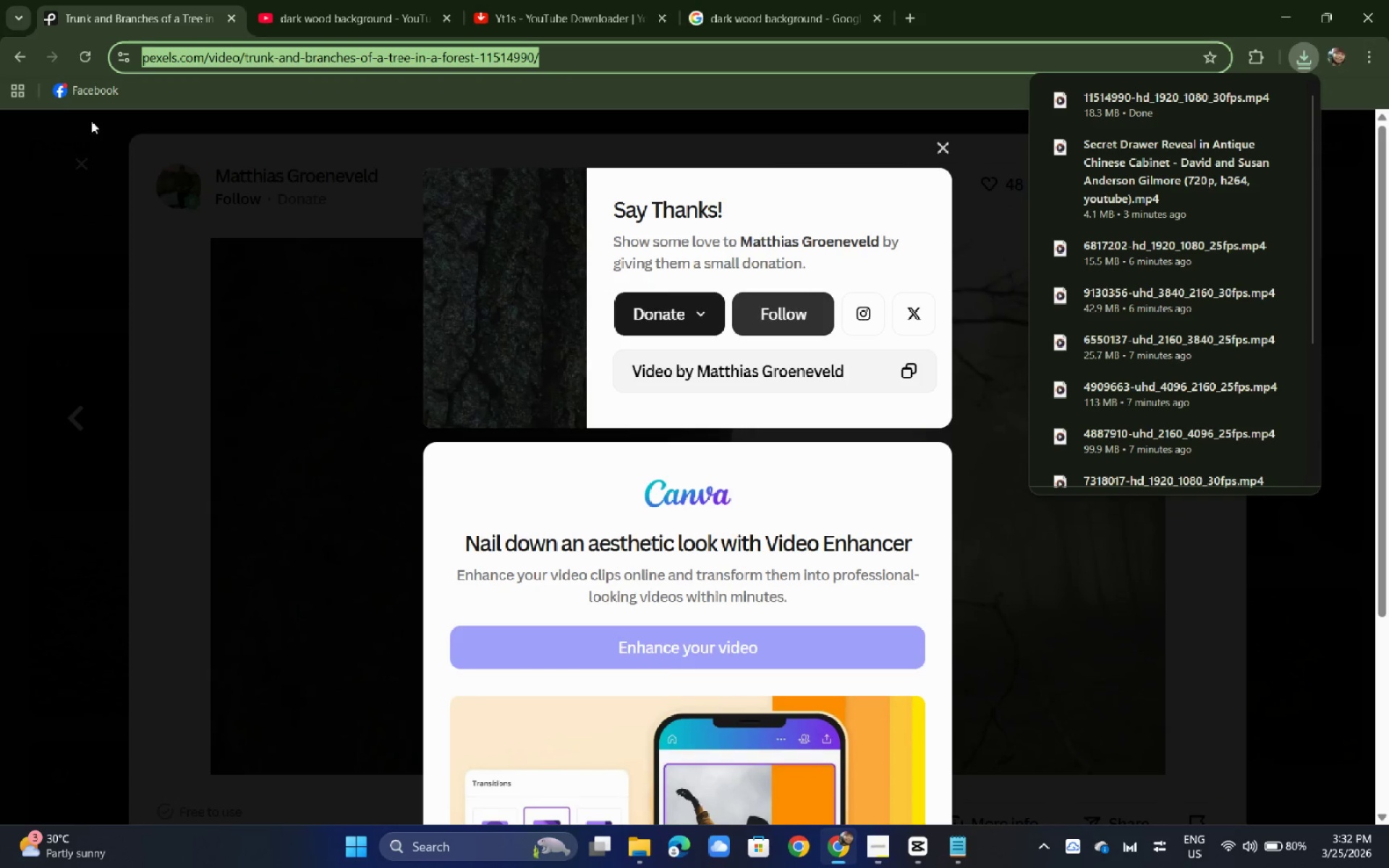 
double_click([25, 63])
 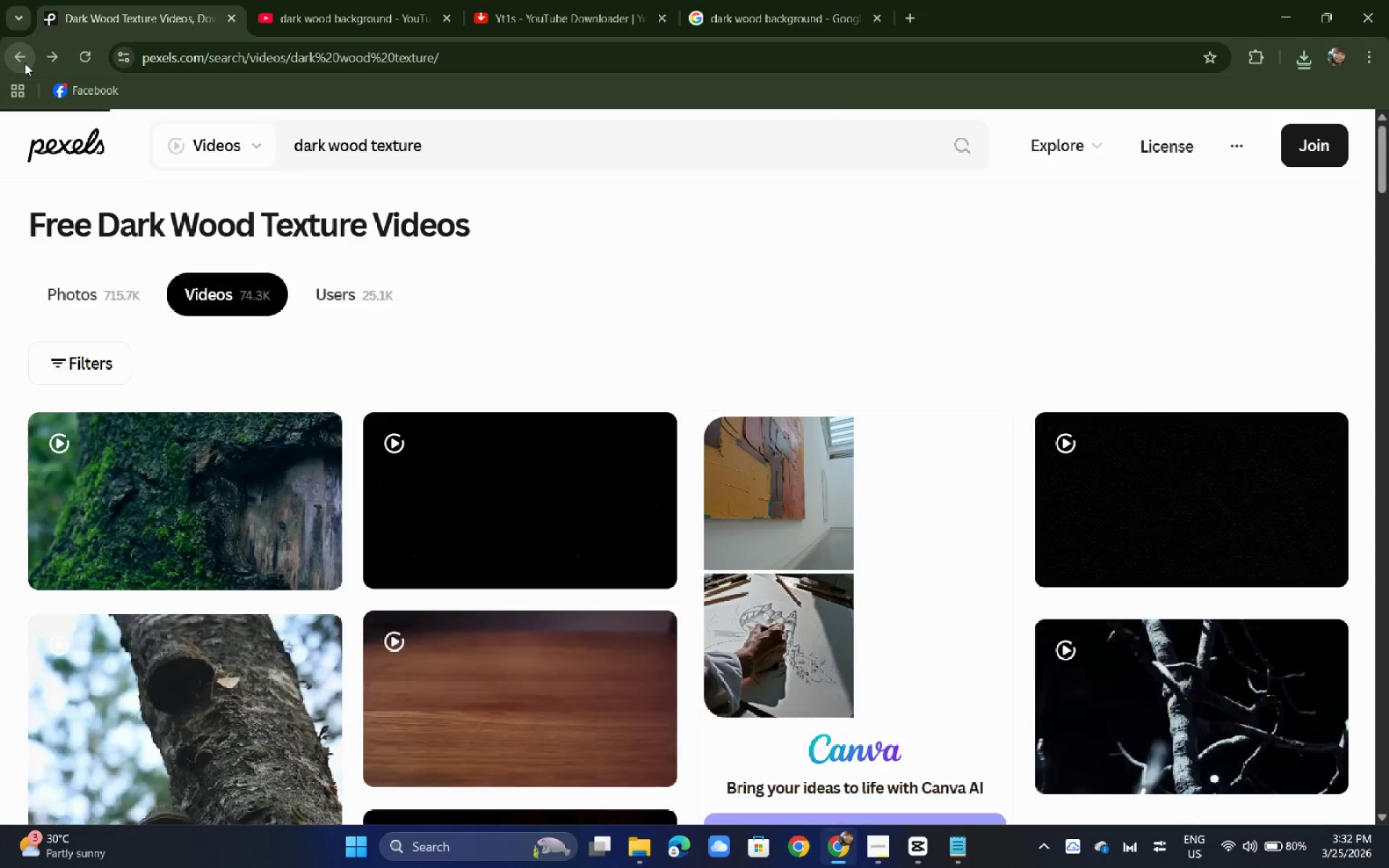 
left_click([25, 63])
 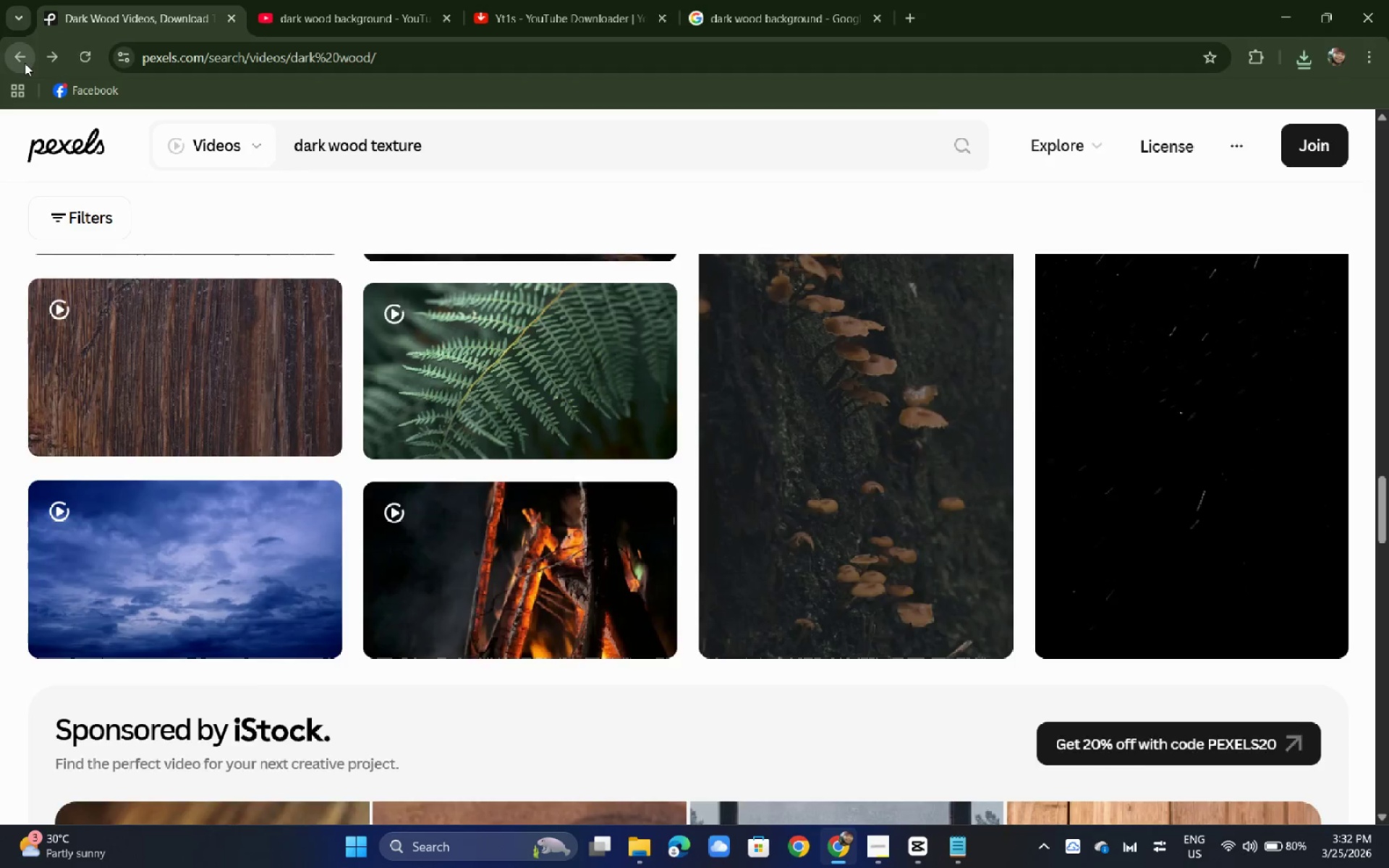 
left_click([25, 63])
 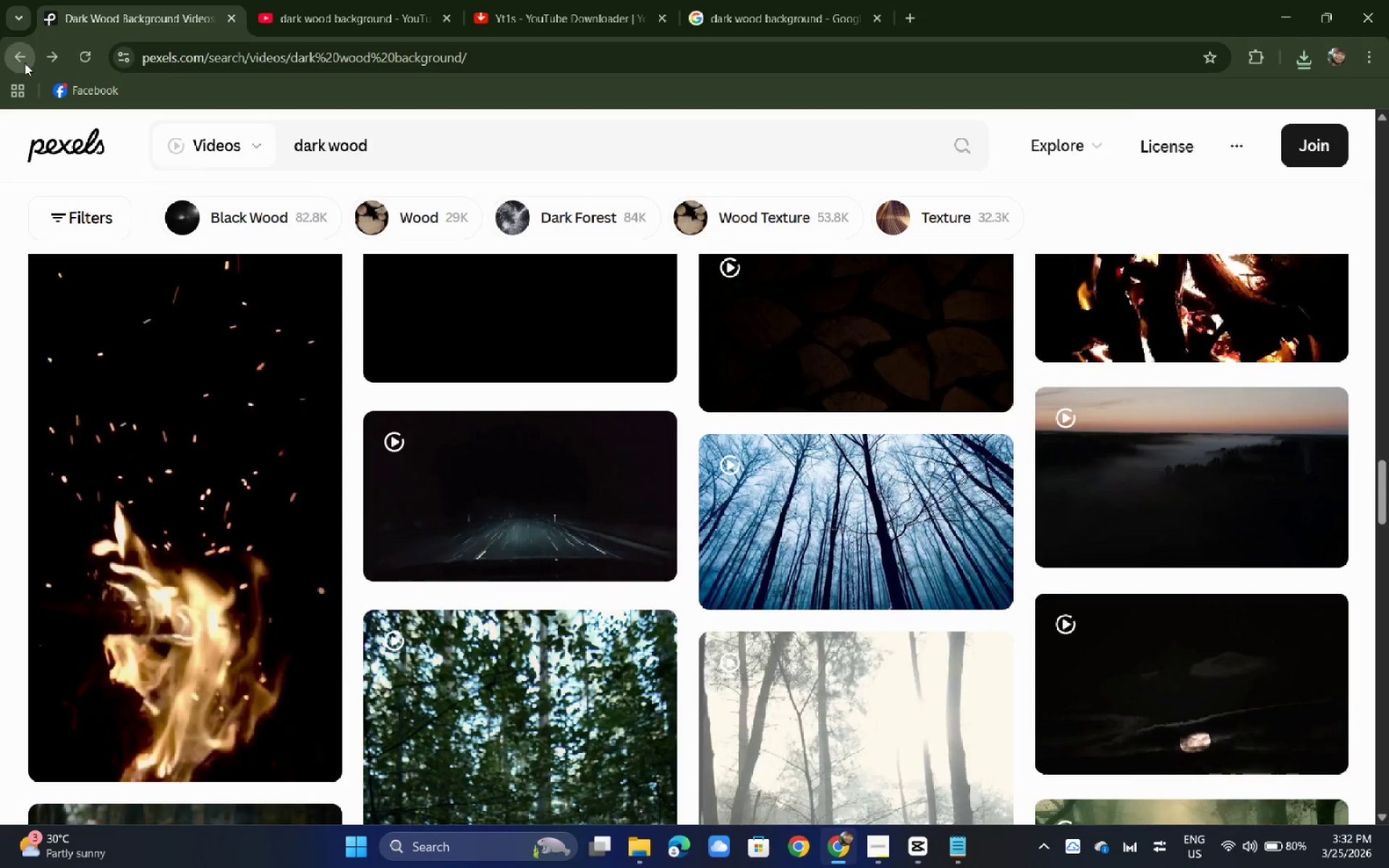 
left_click([25, 63])
 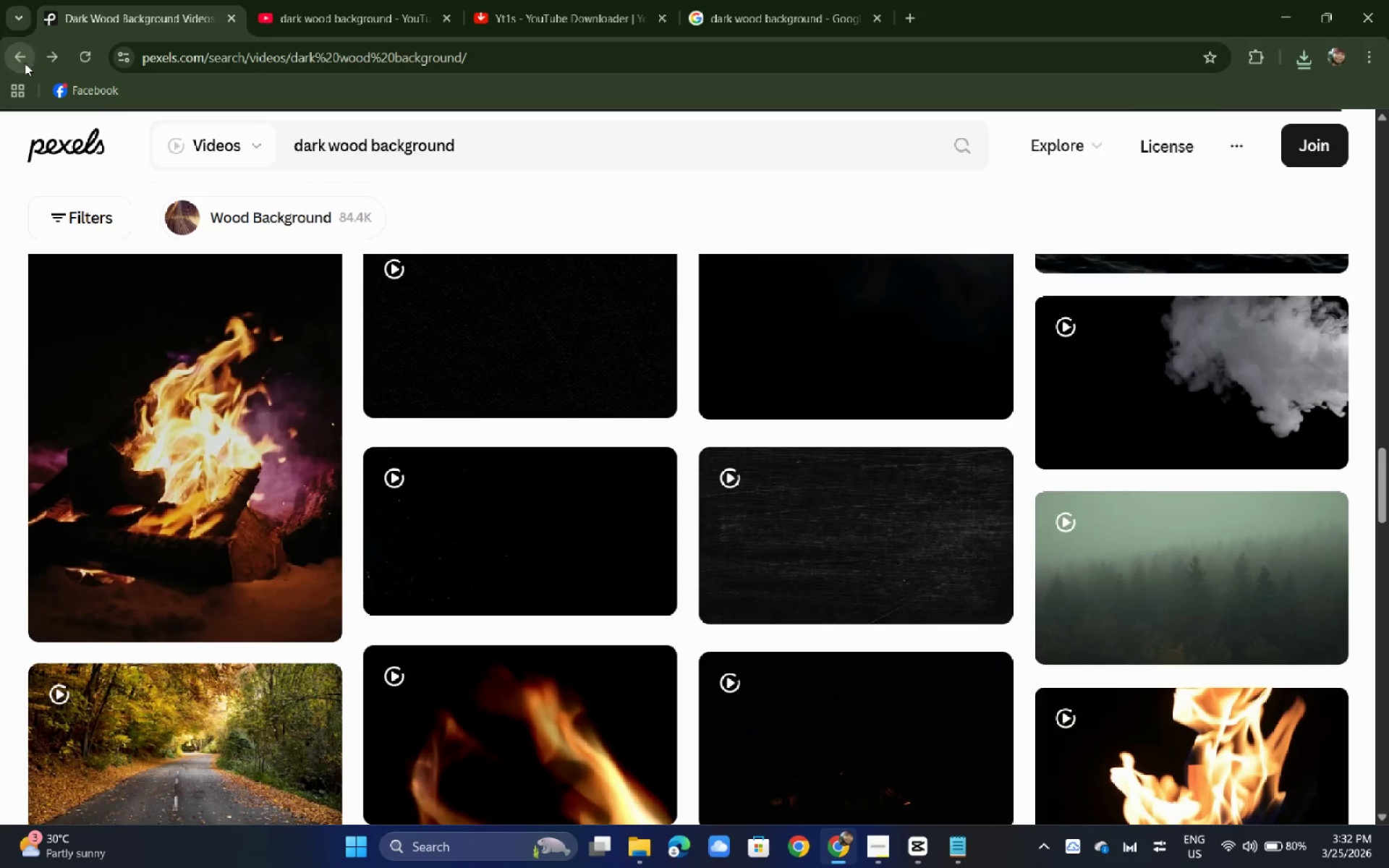 
left_click([25, 63])
 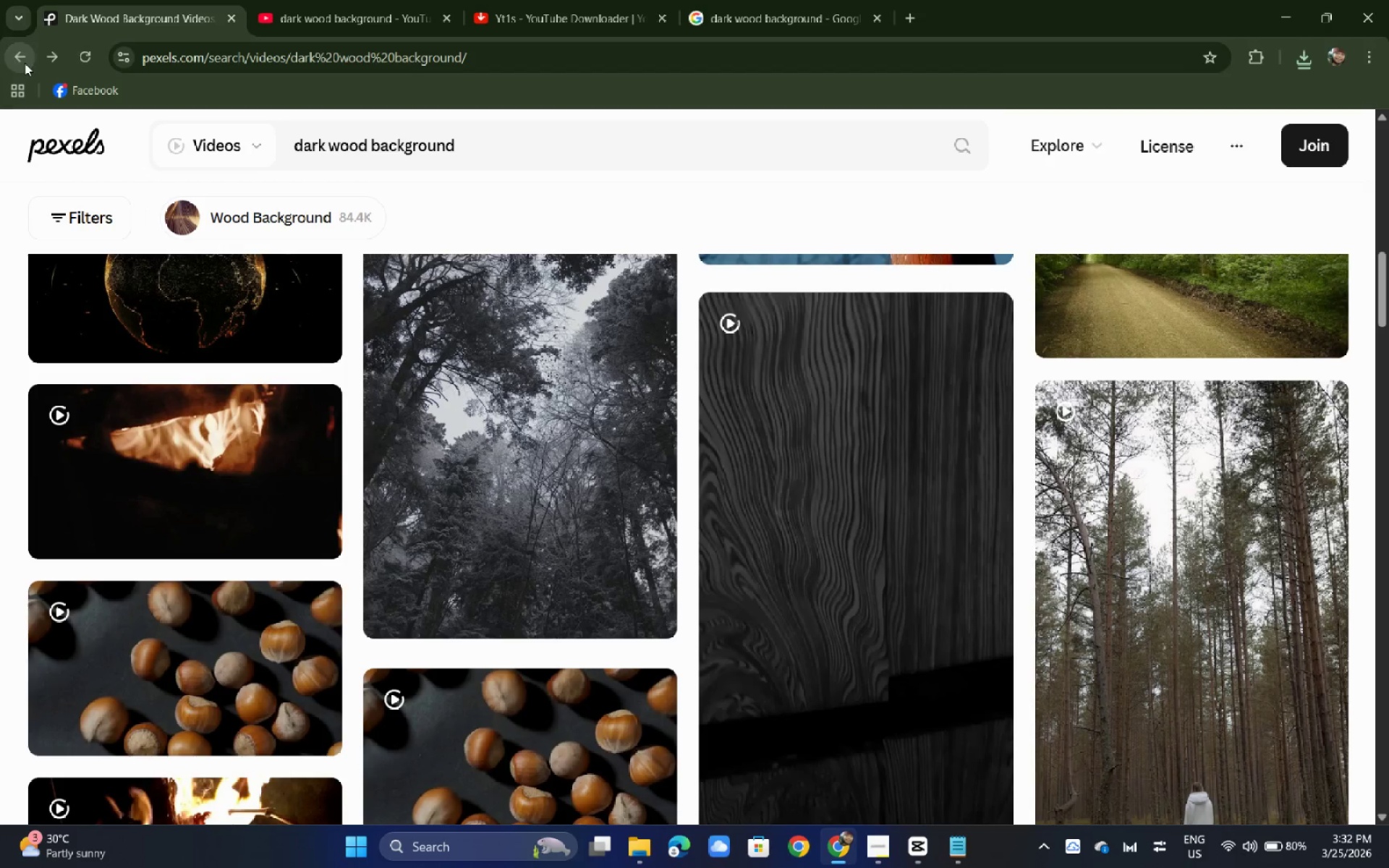 
left_click([25, 63])
 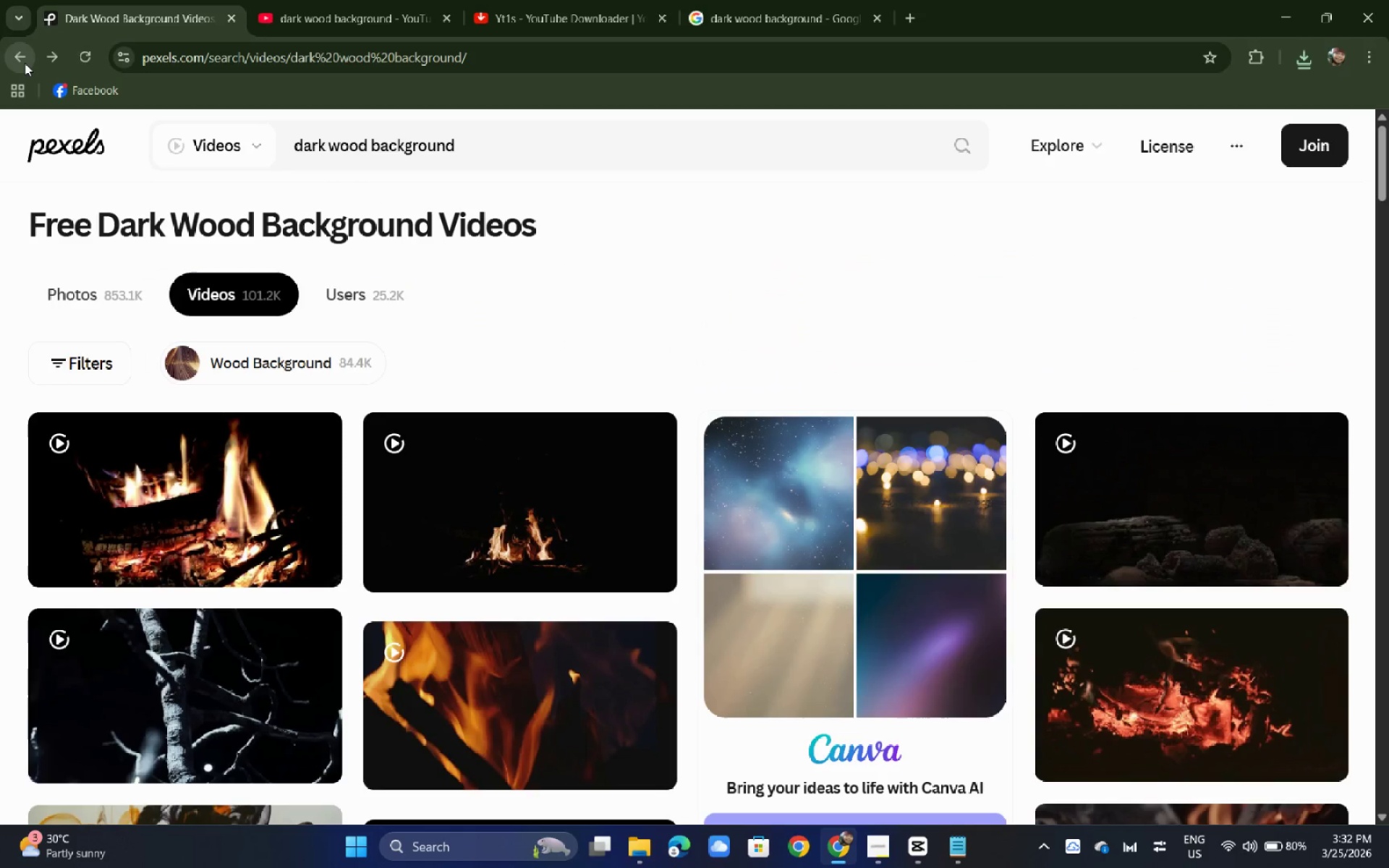 
left_click([25, 63])
 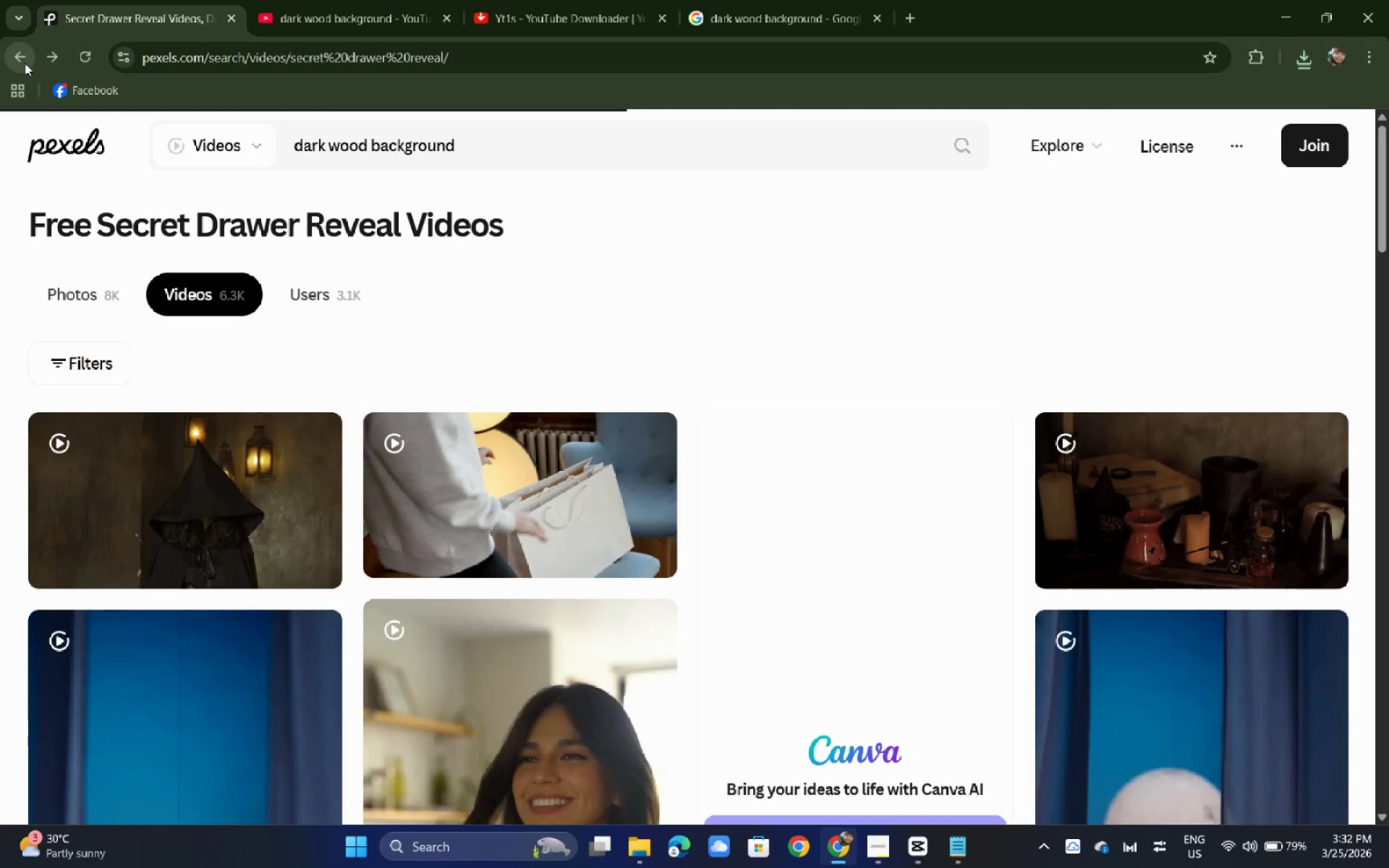 
left_click([25, 63])
 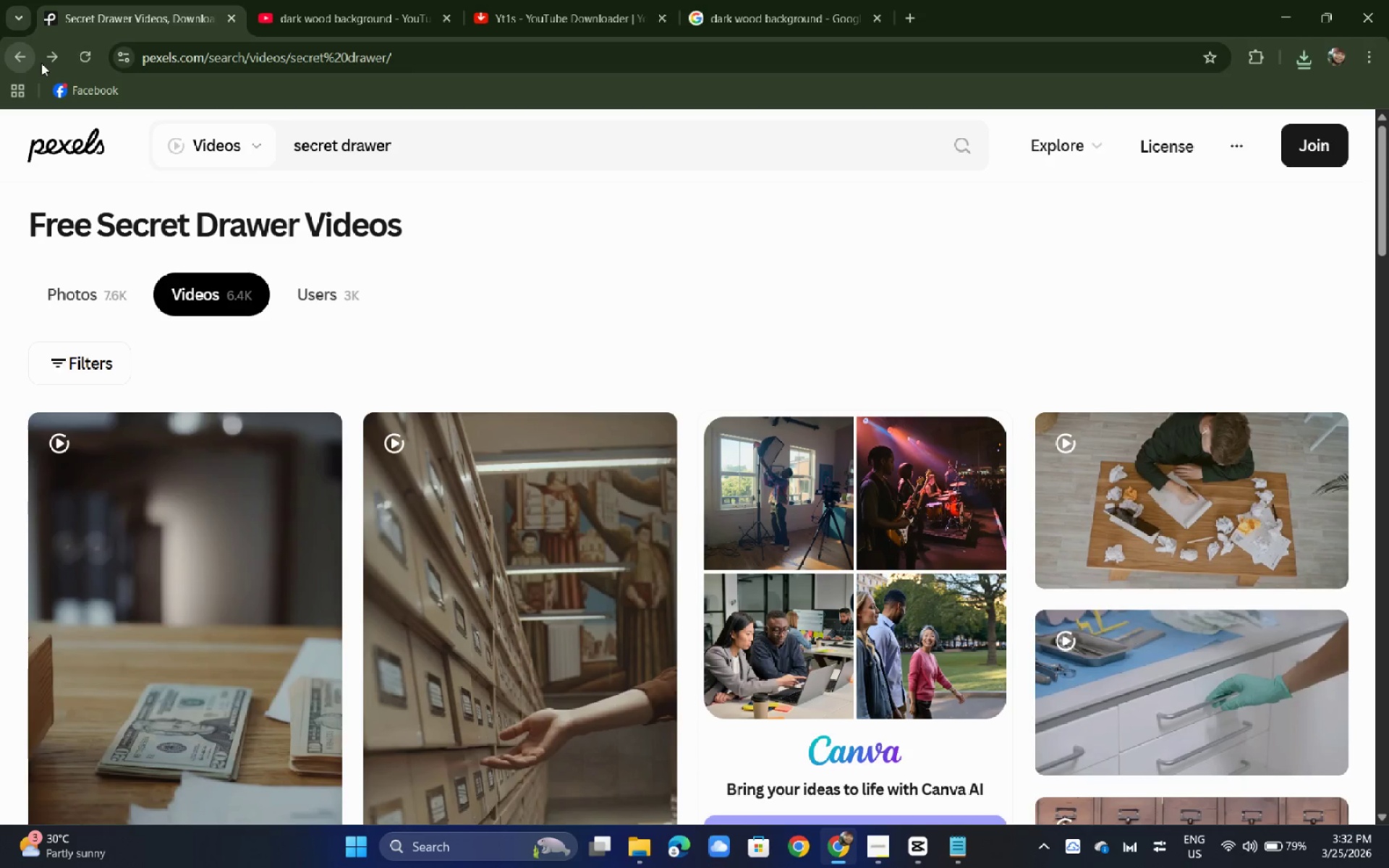 
left_click([50, 62])
 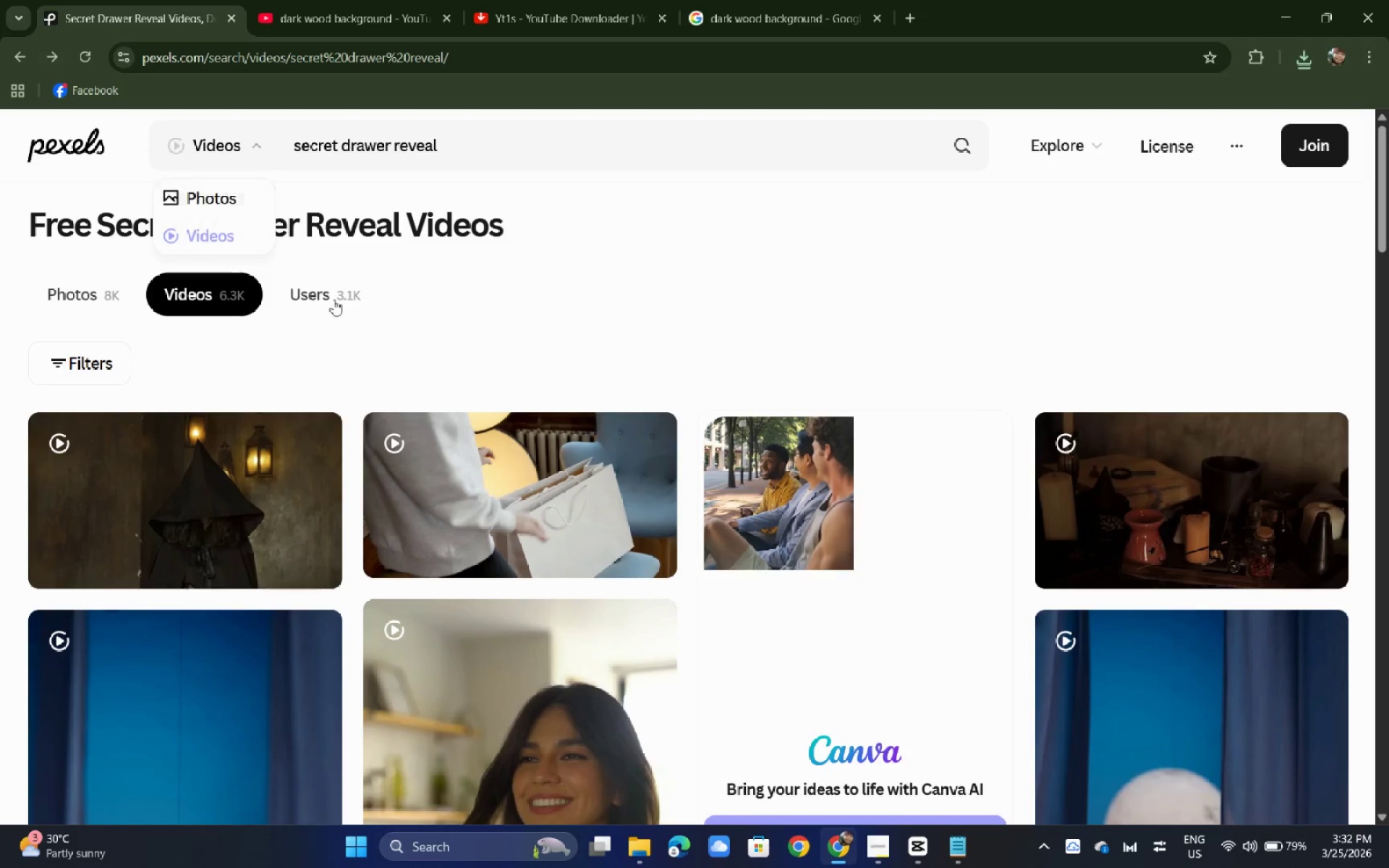 
scroll: coordinate [352, 322], scroll_direction: down, amount: 3.0
 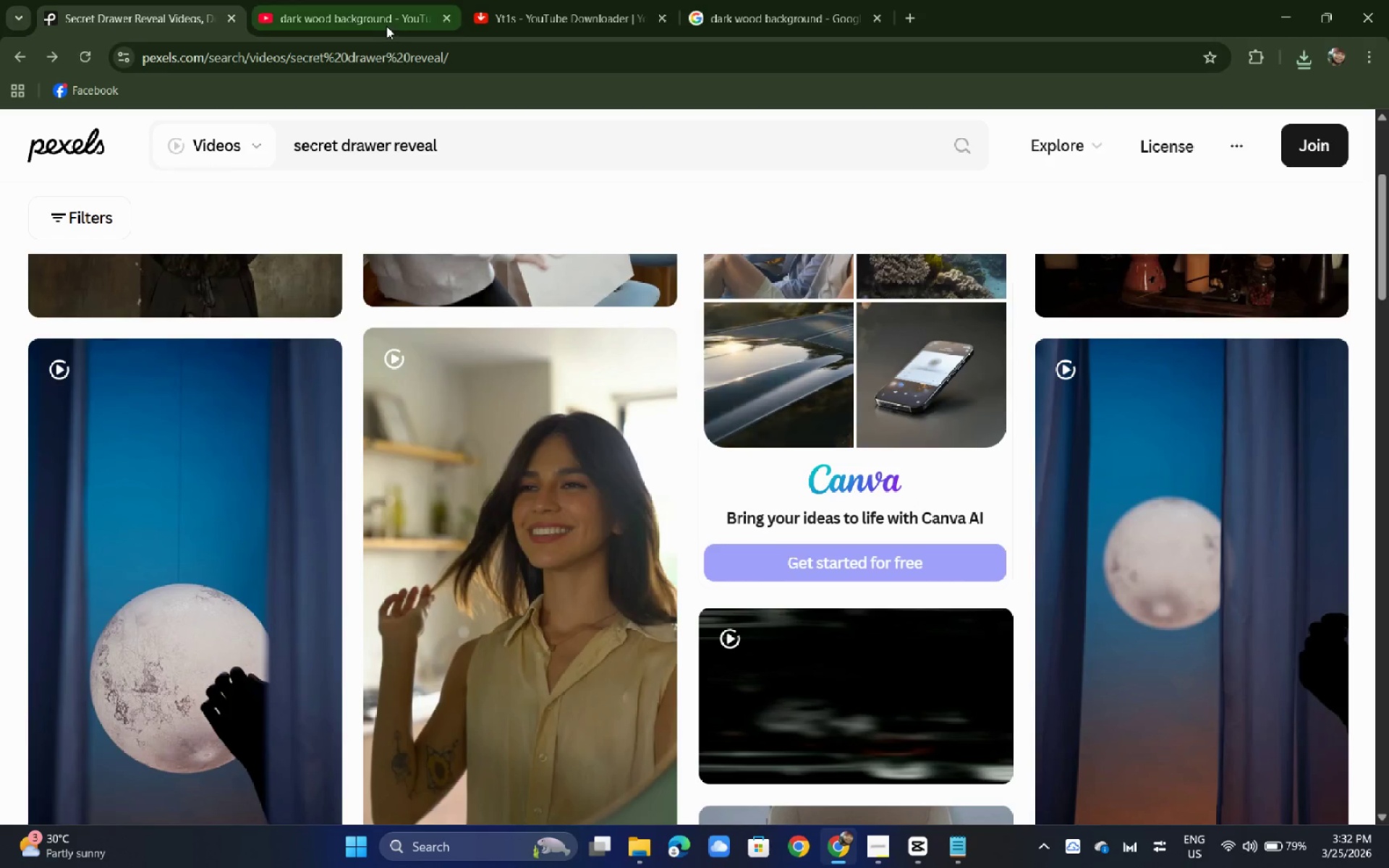 
left_click([377, 23])
 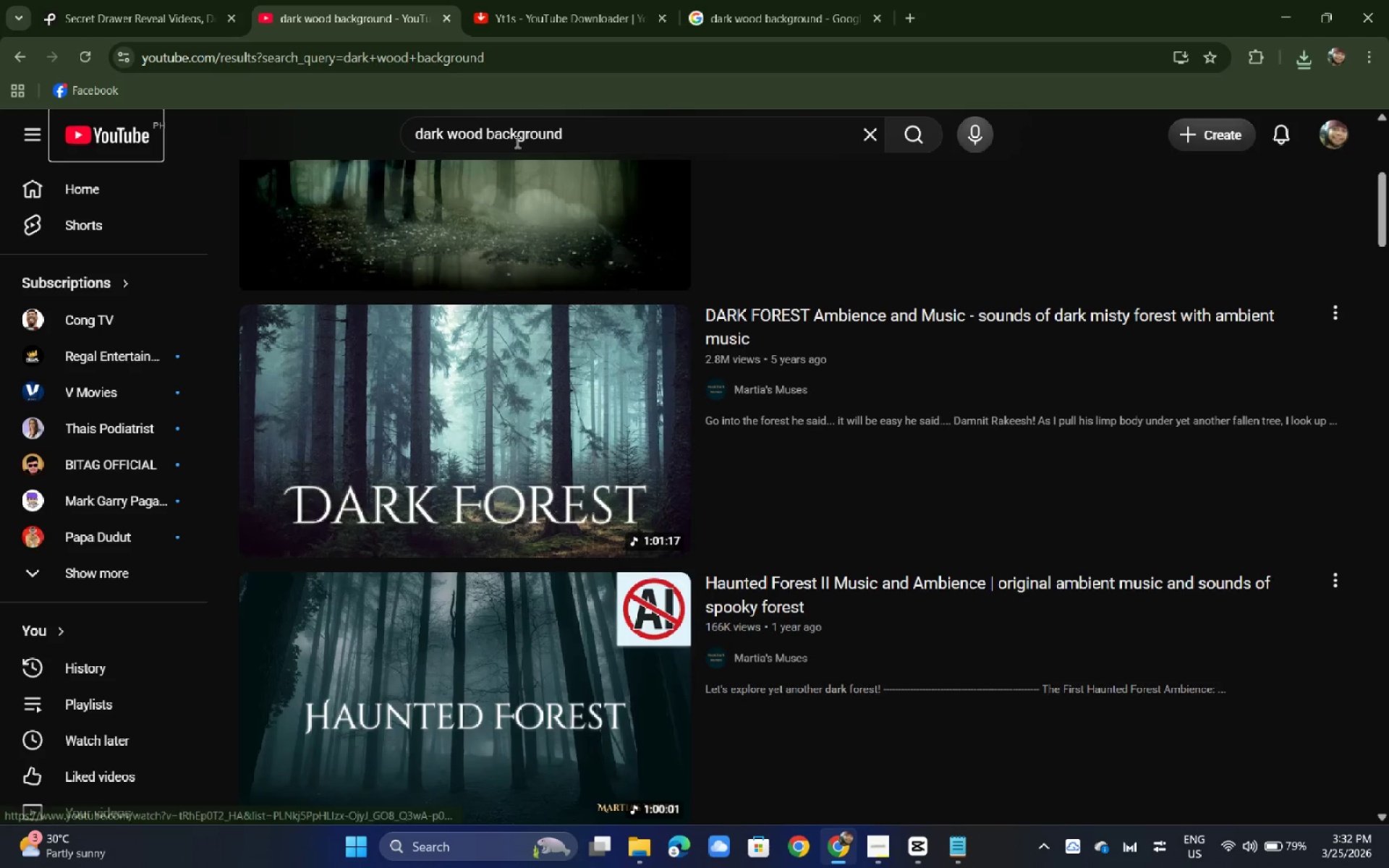 
left_click([591, 0])
 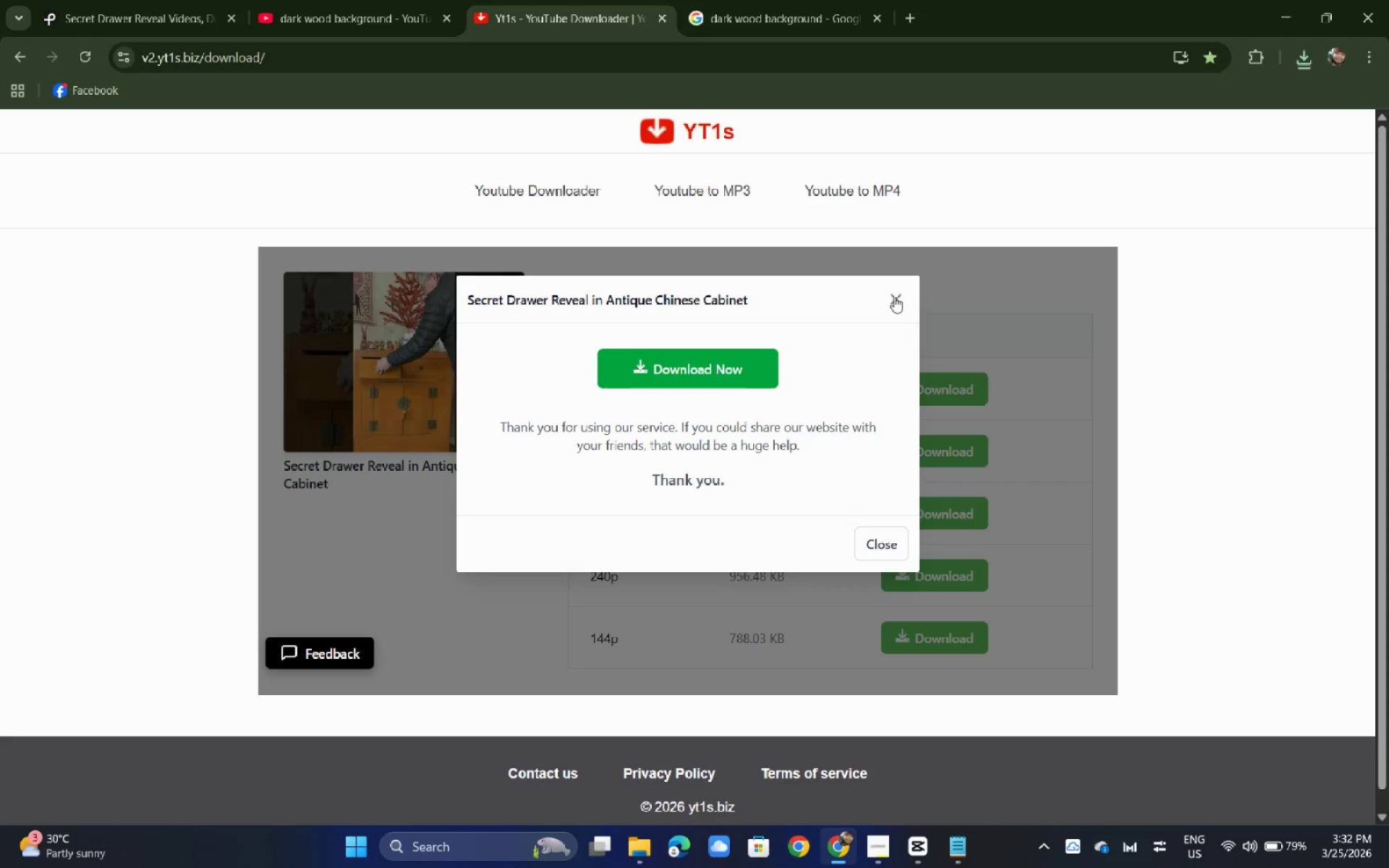 
left_click([896, 297])
 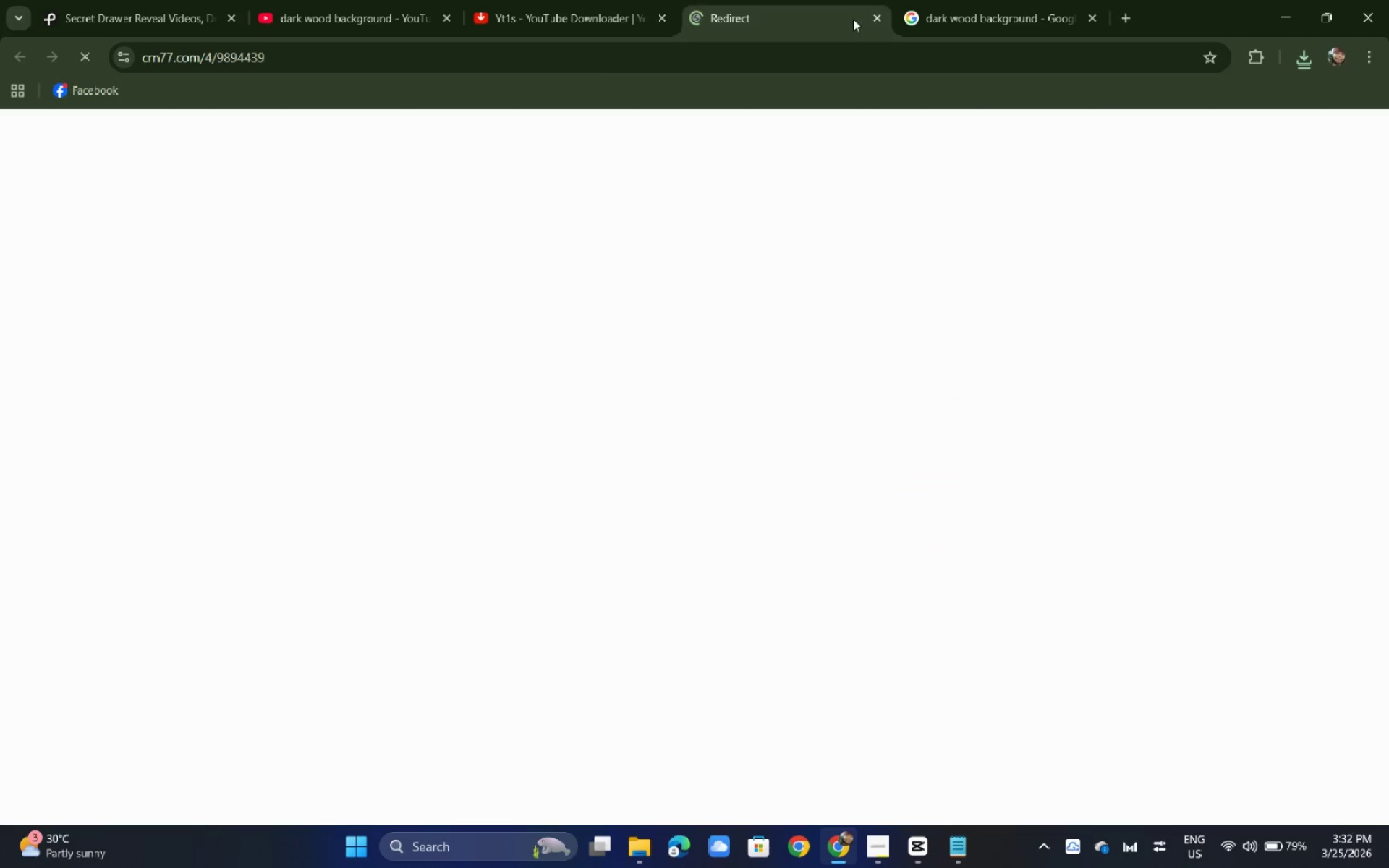 
left_click([878, 17])
 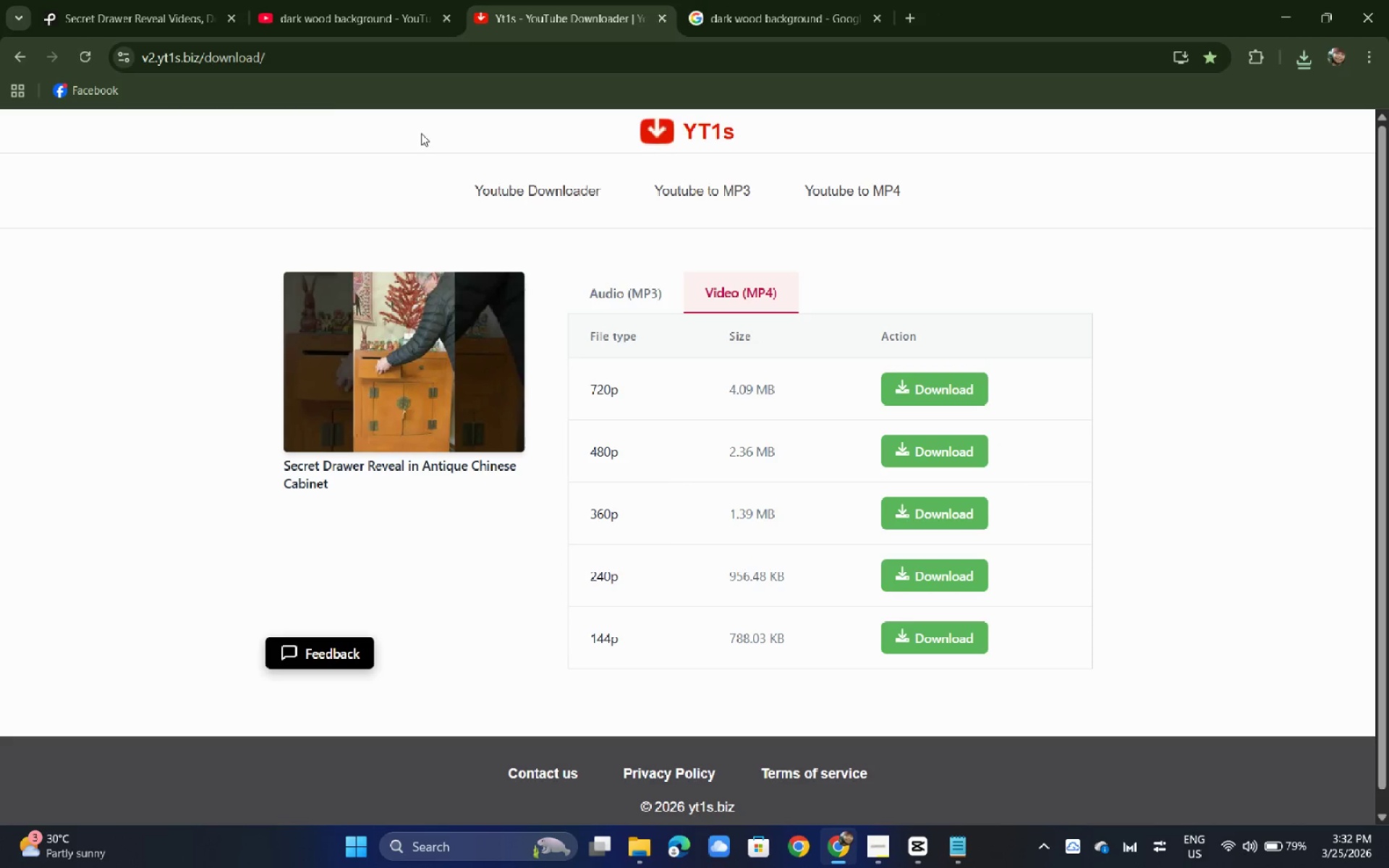 
left_click([300, 8])
 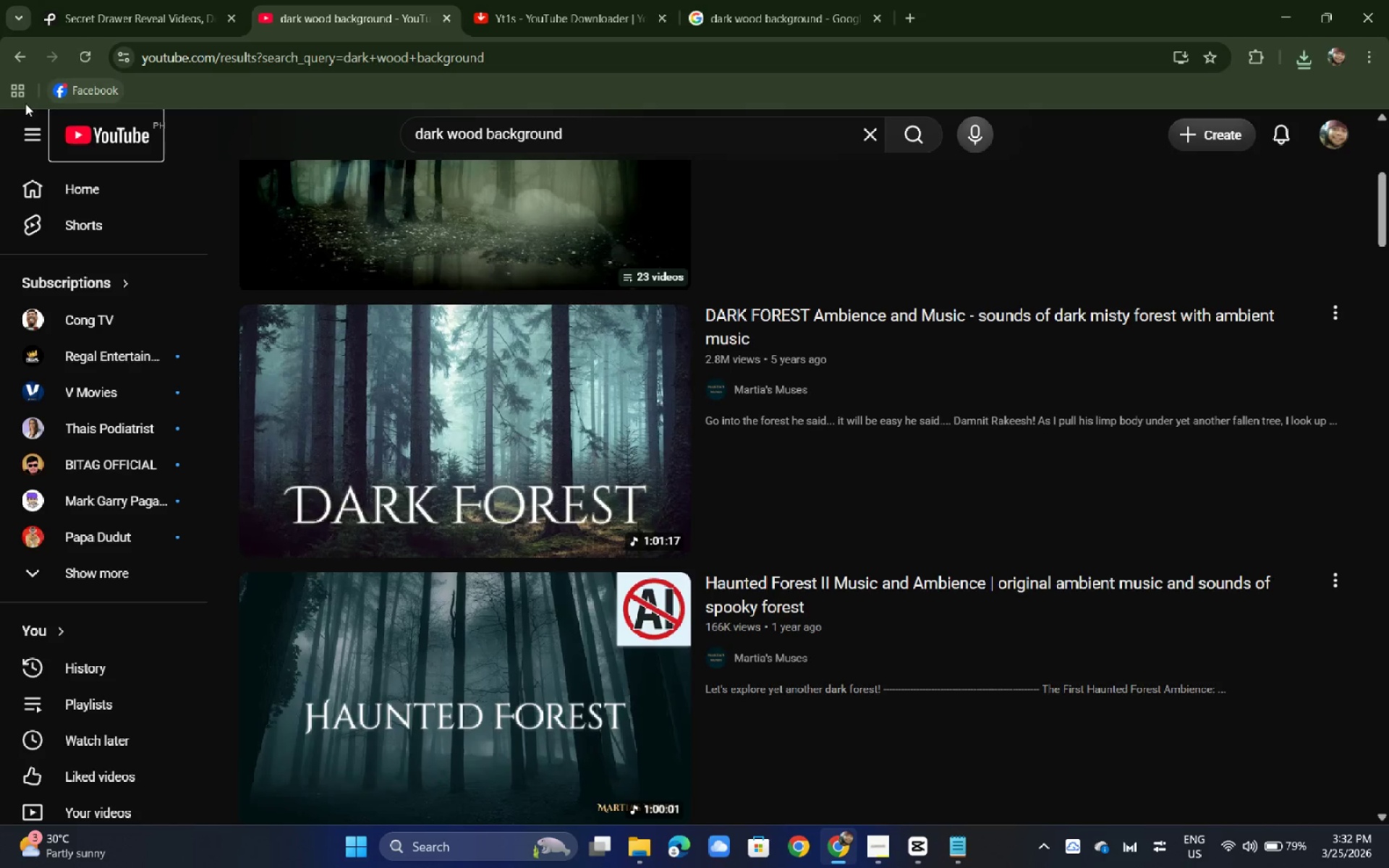 
left_click([13, 62])
 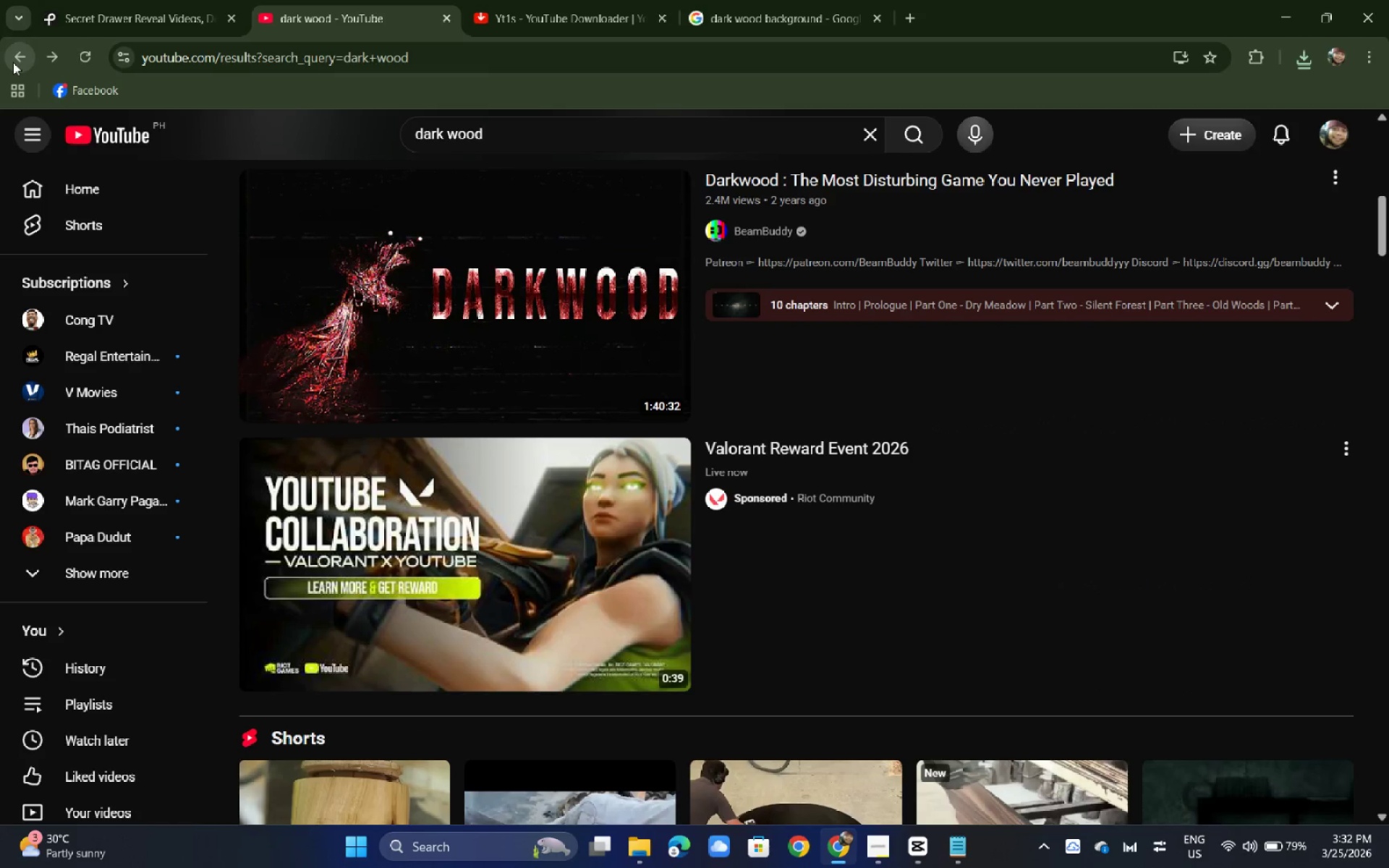 
left_click([13, 62])
 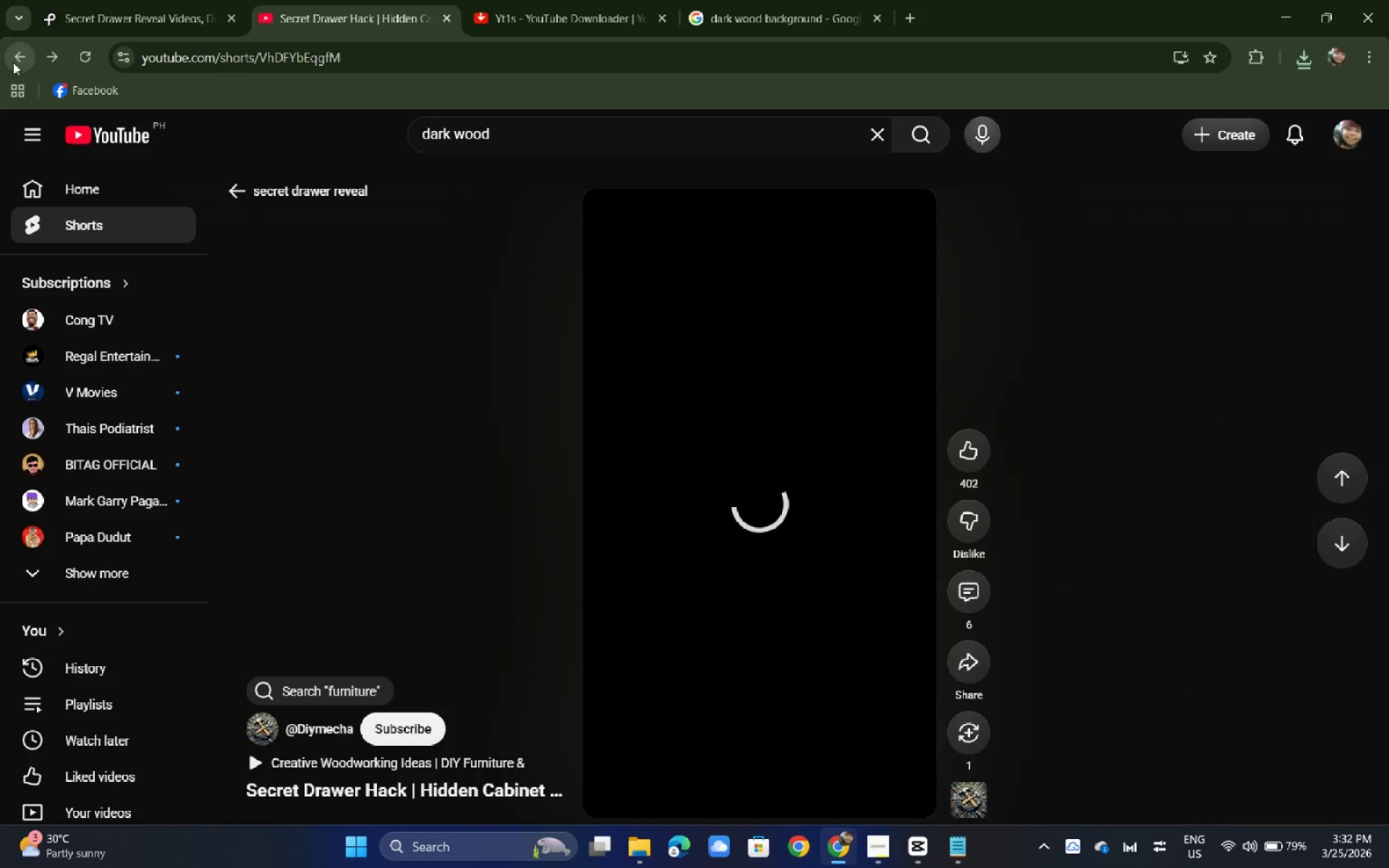 
left_click([430, 43])
 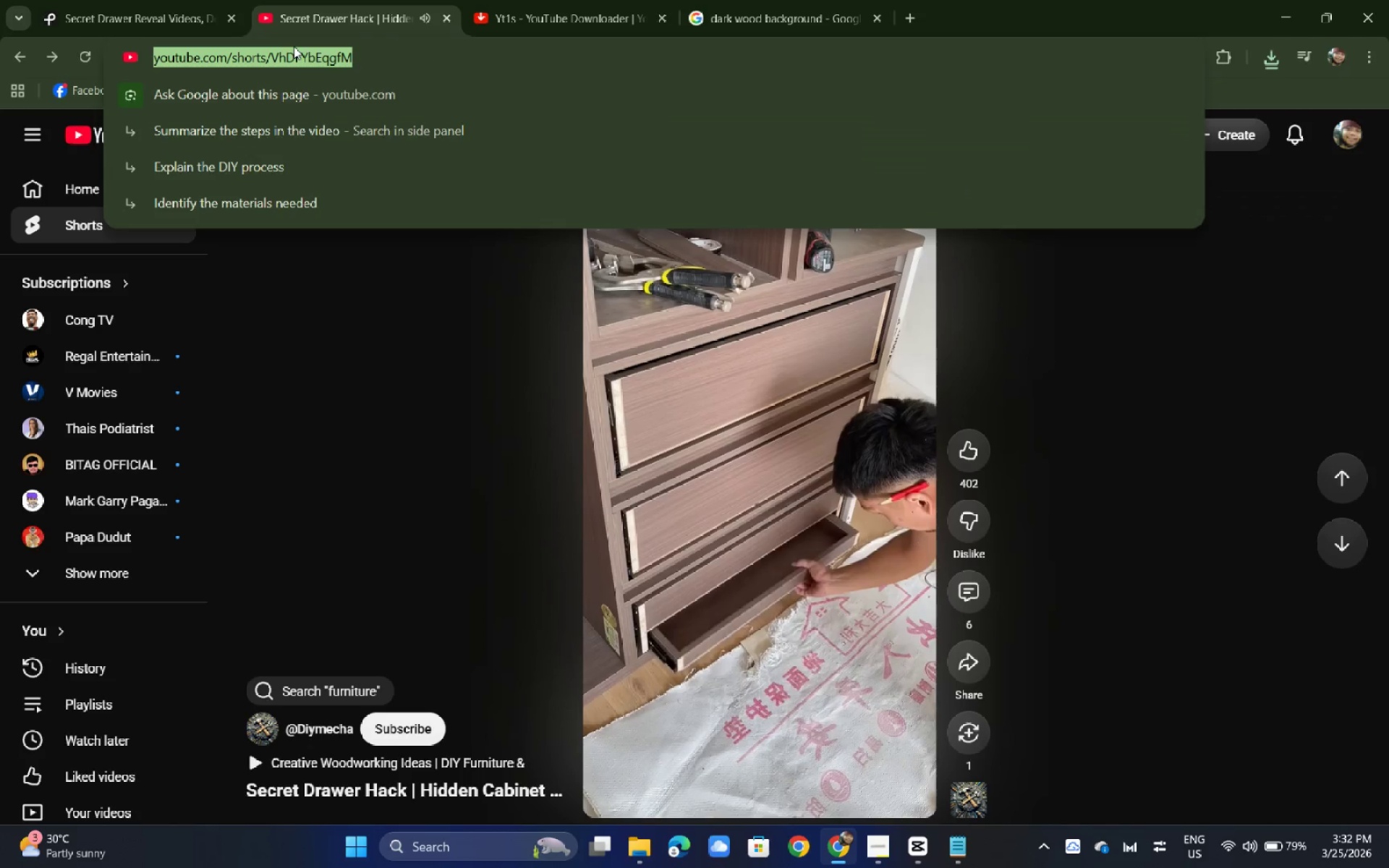 
left_click([14, 57])
 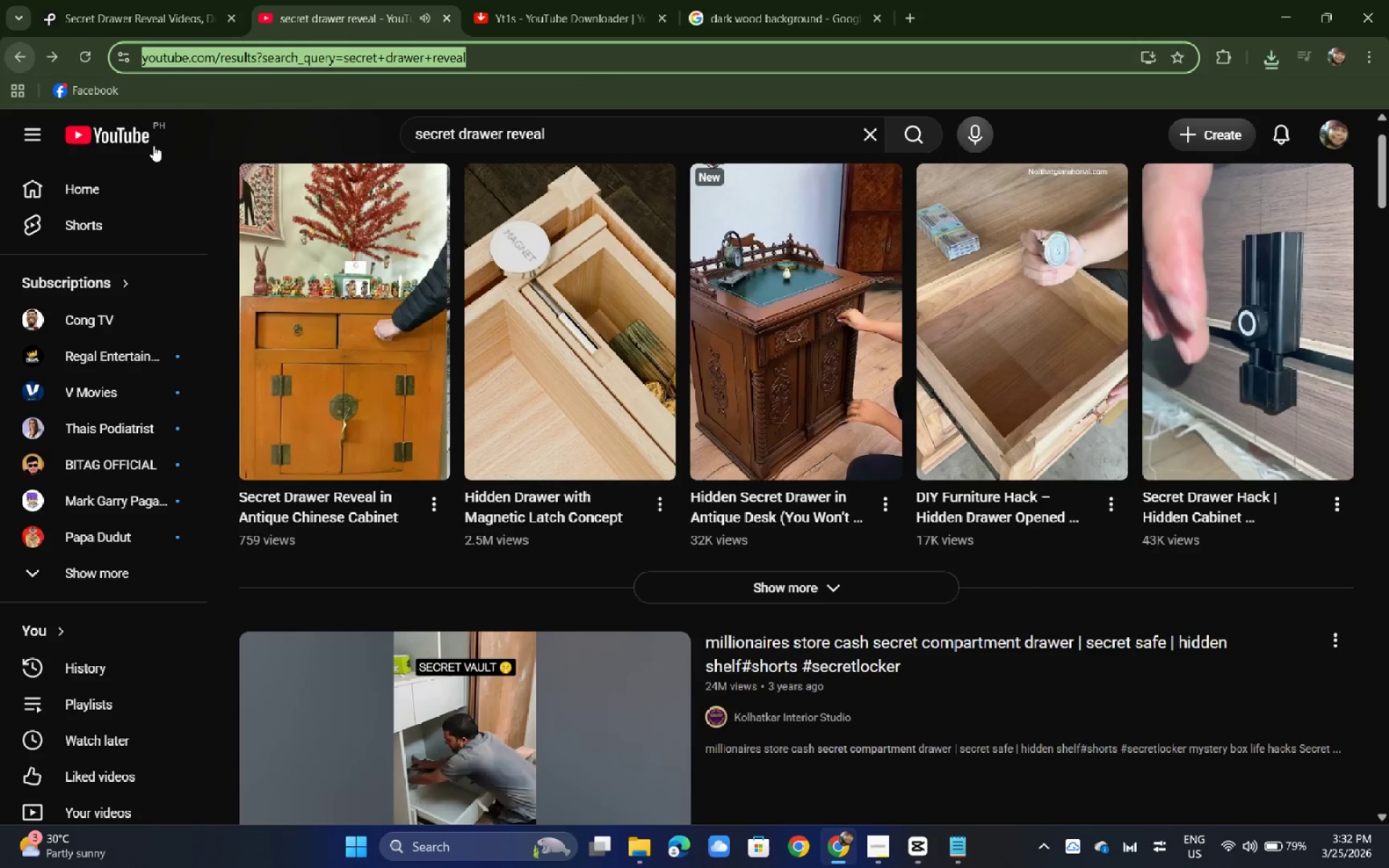 
left_click([357, 253])
 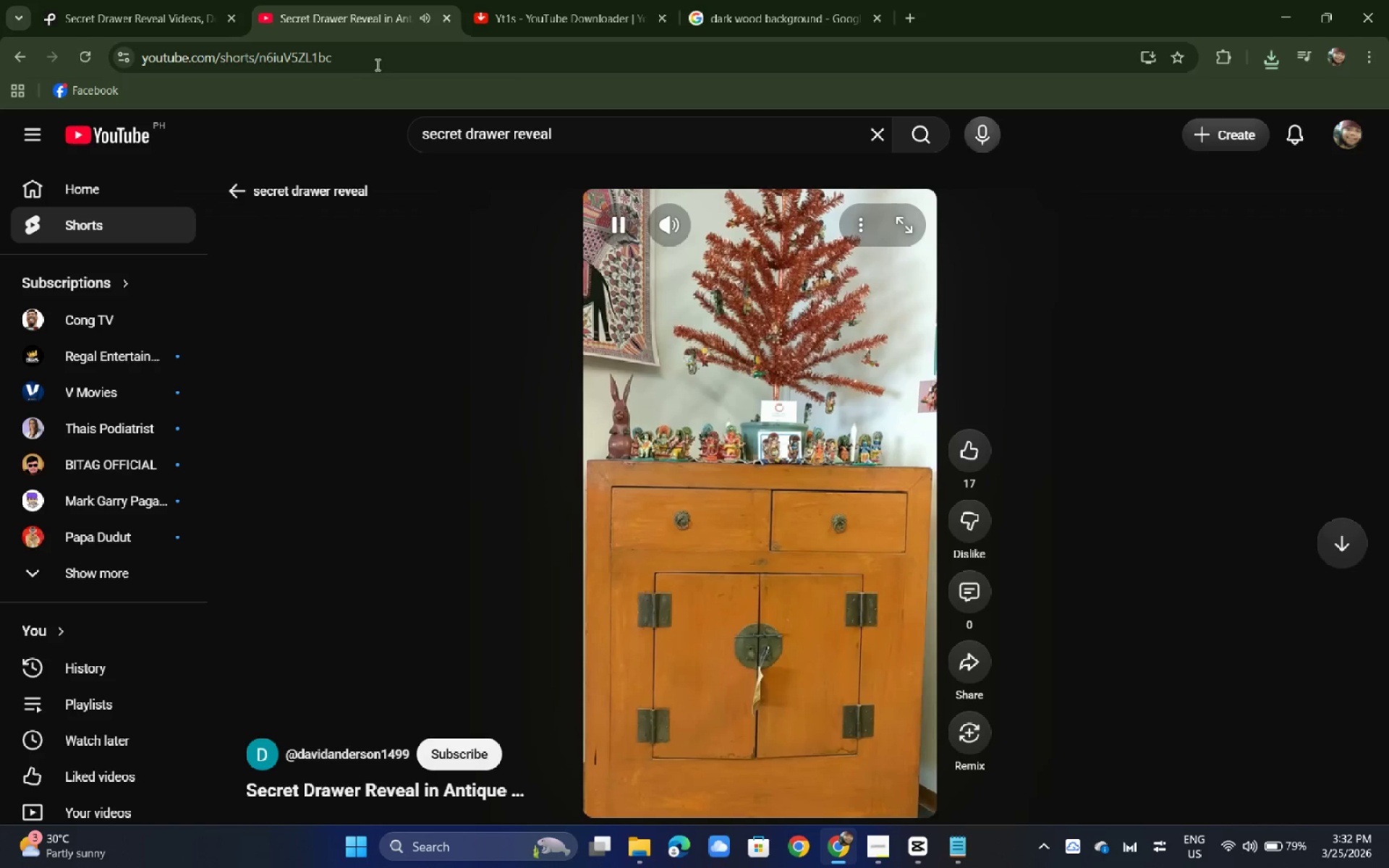 
double_click([376, 57])
 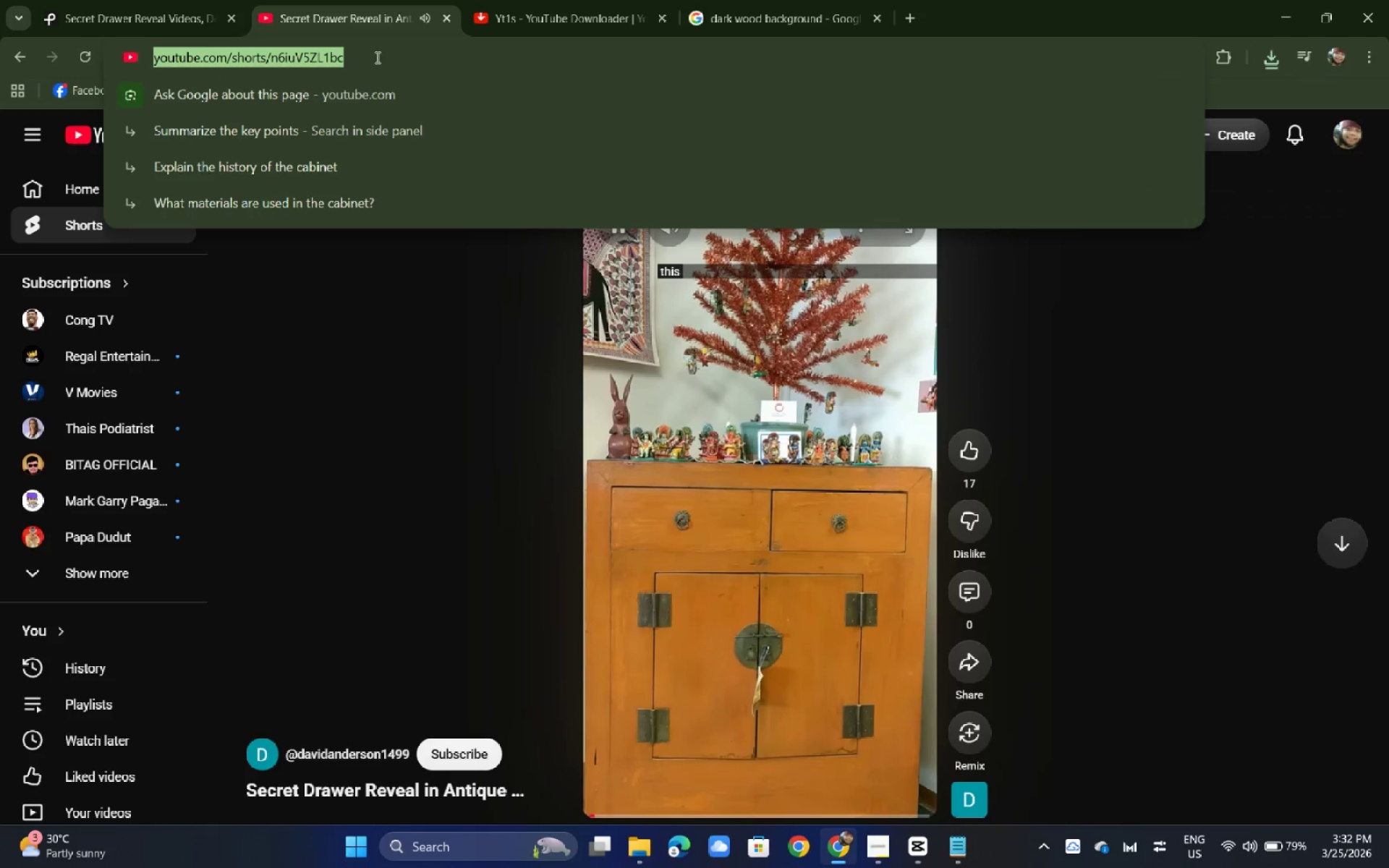 
key(Control+C)
 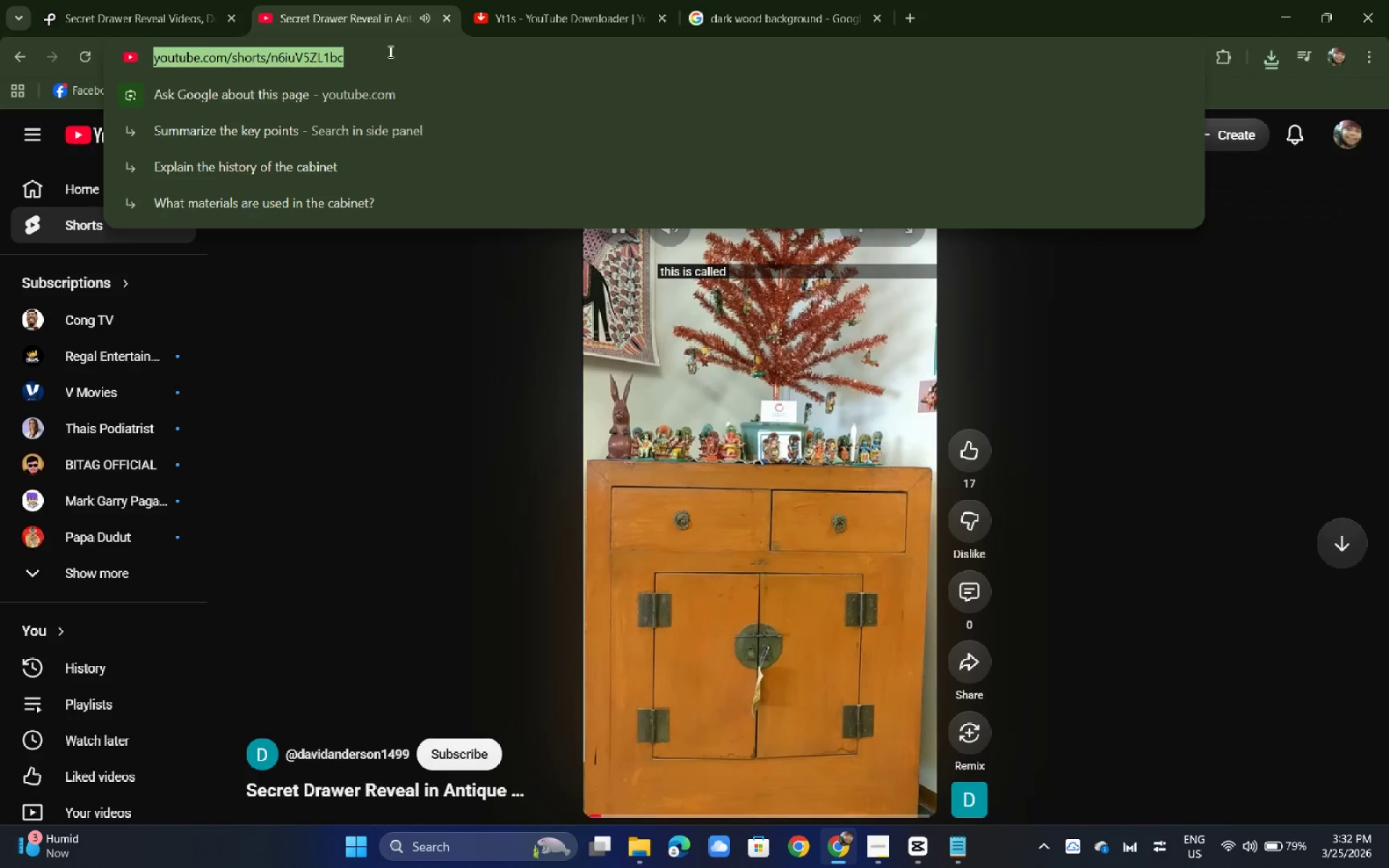 
key(Control+C)
 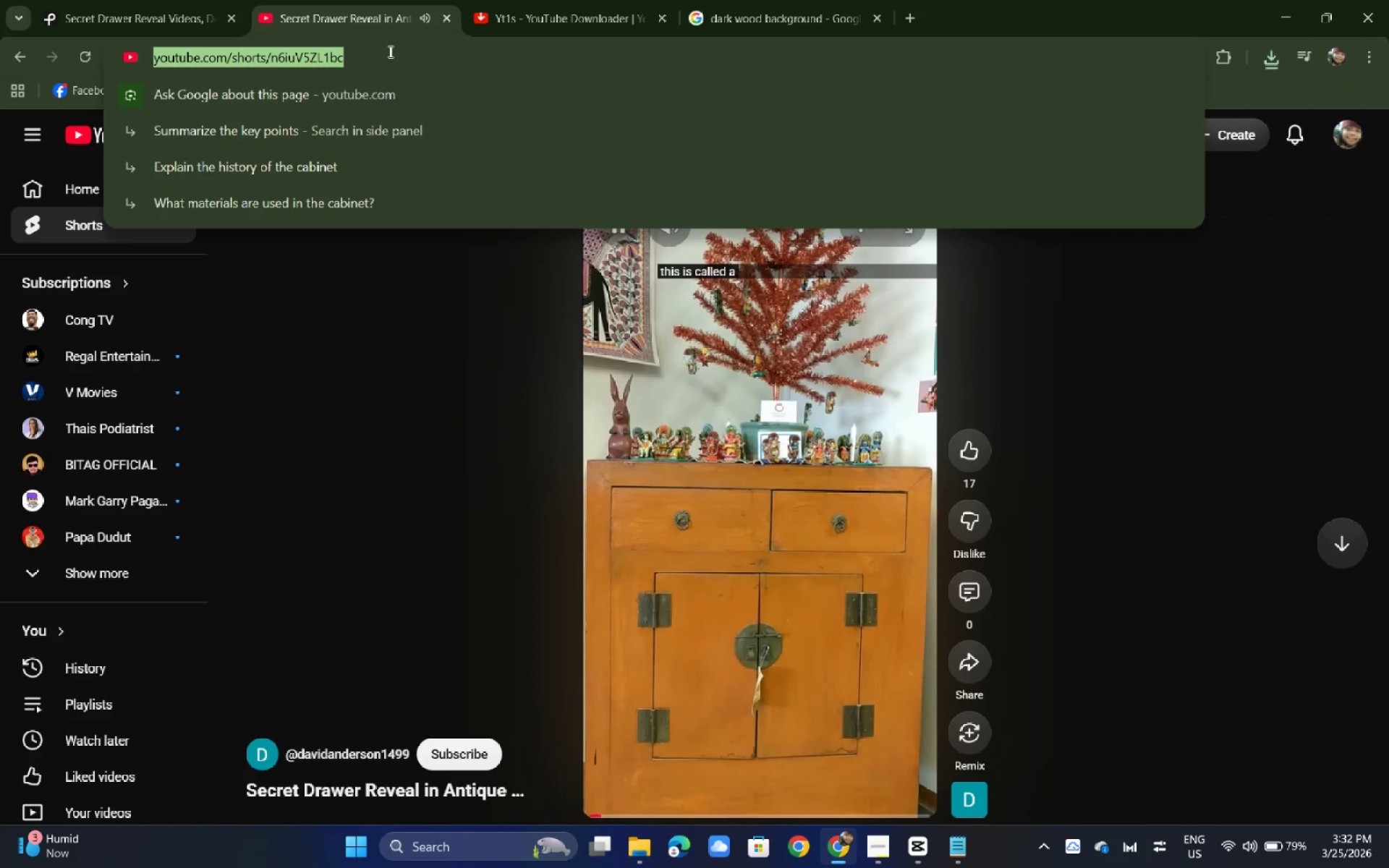 
key(CapsLock)
 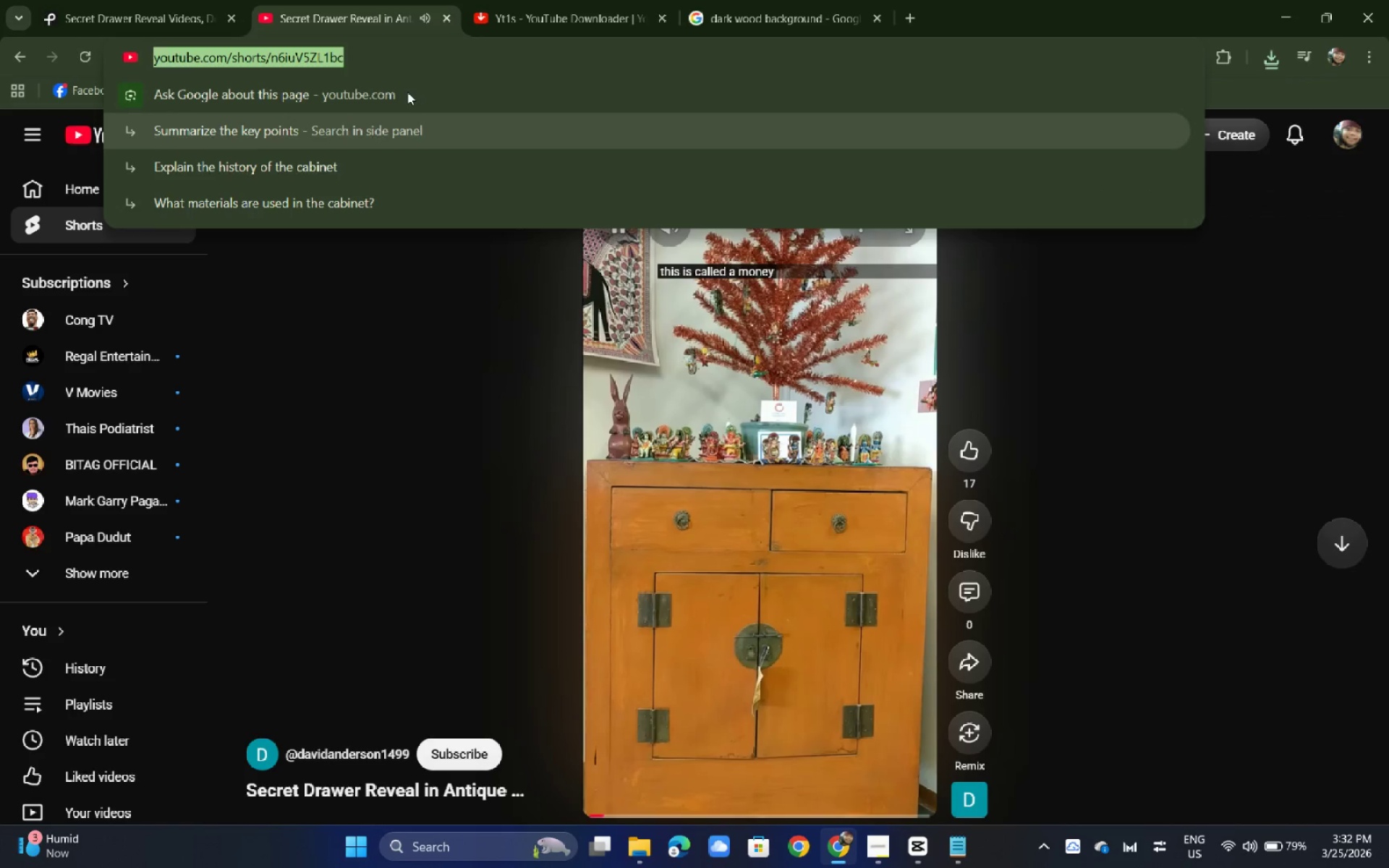 
key(Alt+AltLeft)
 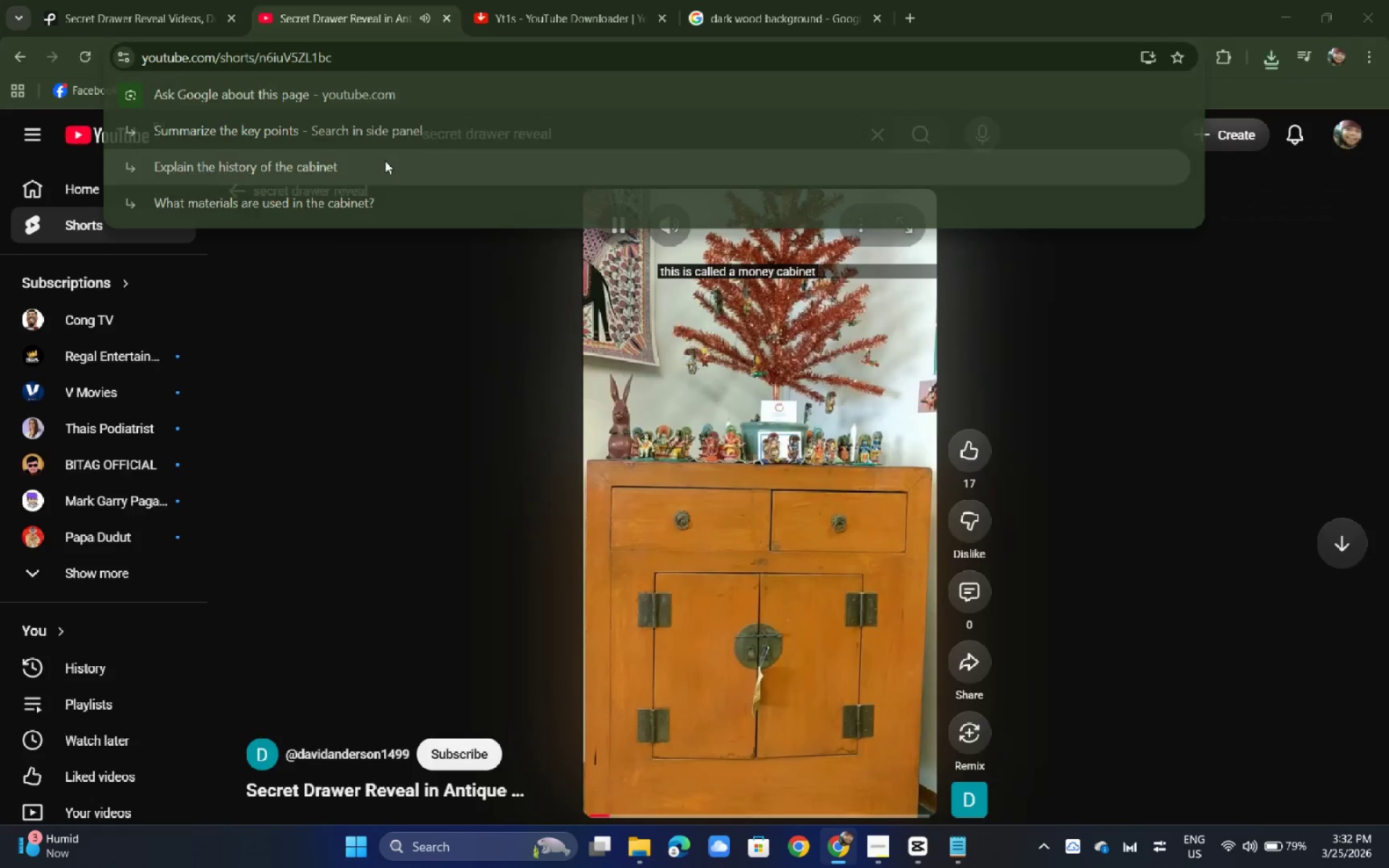 
key(Alt+Tab)
 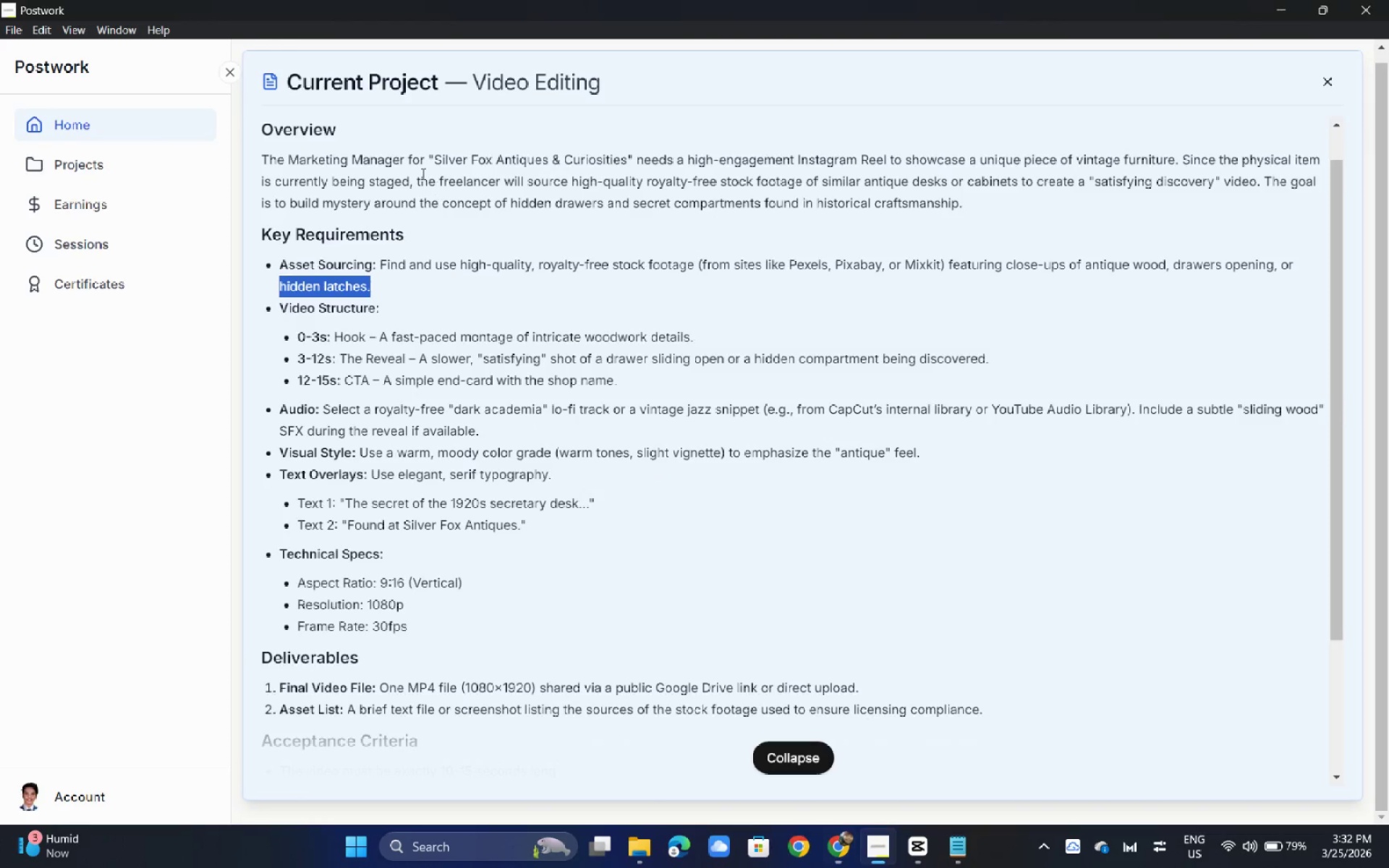 
key(Alt+AltLeft)
 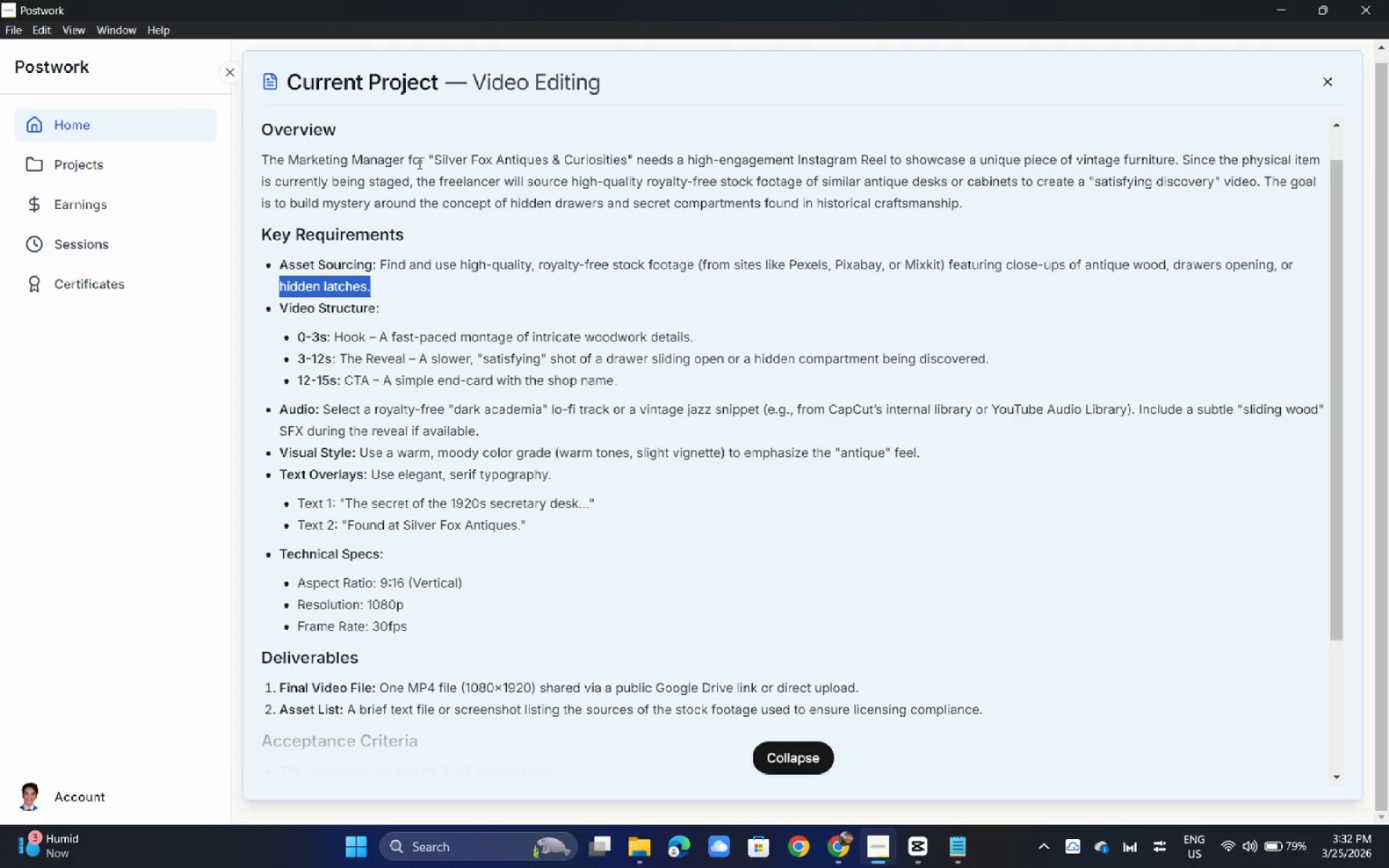 
key(Alt+Tab)
 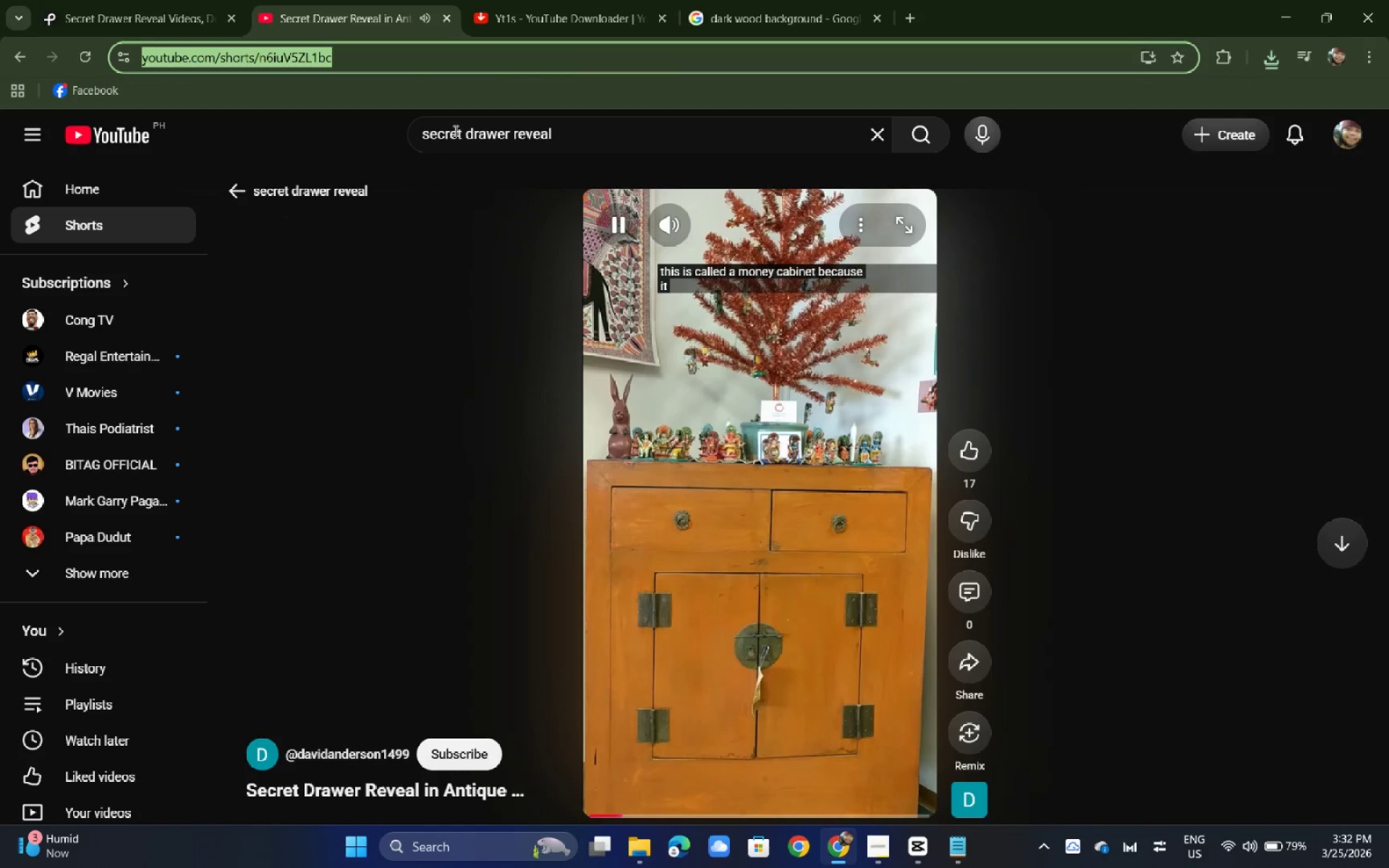 
key(Alt+AltLeft)
 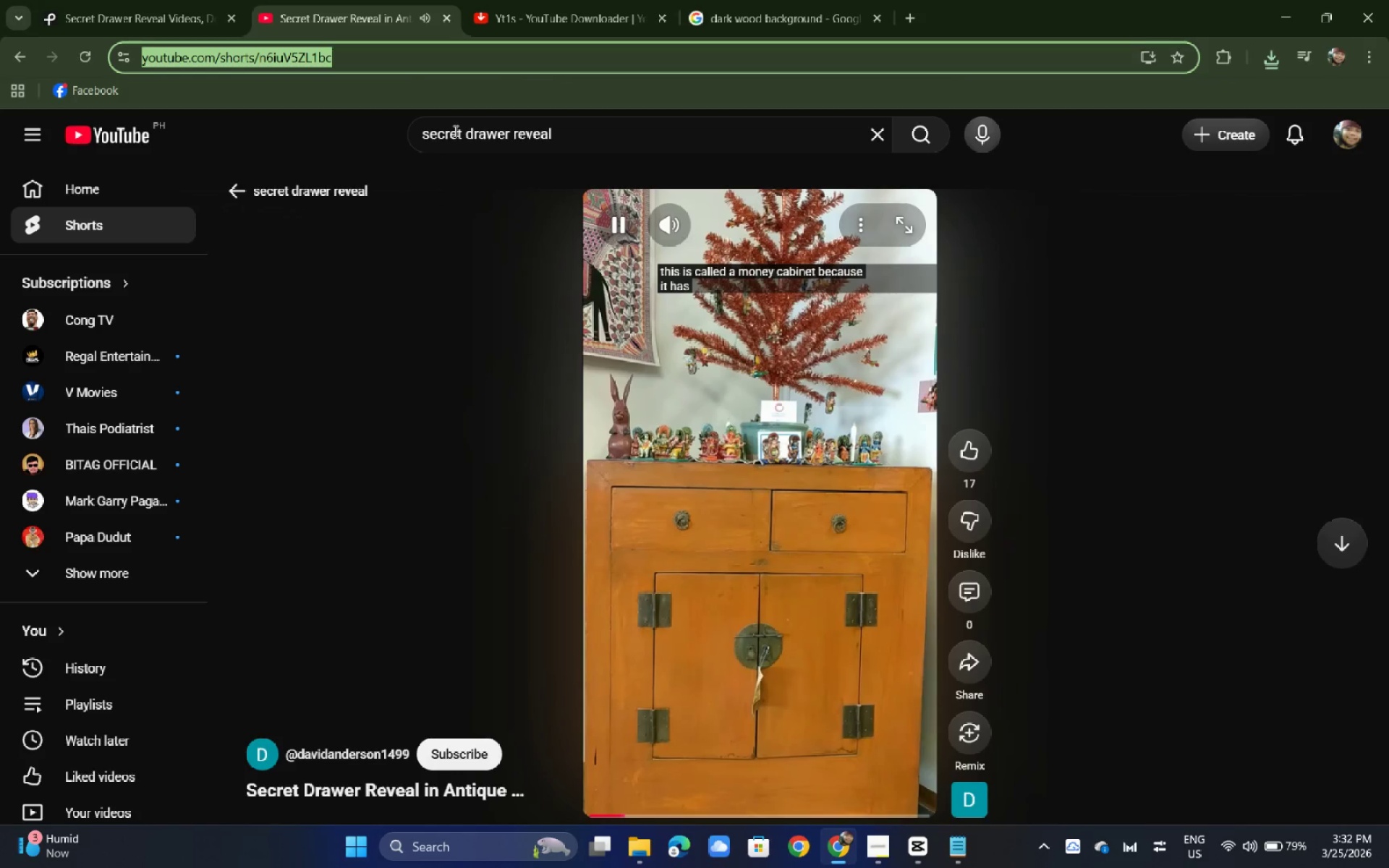 
key(Alt+Tab)